 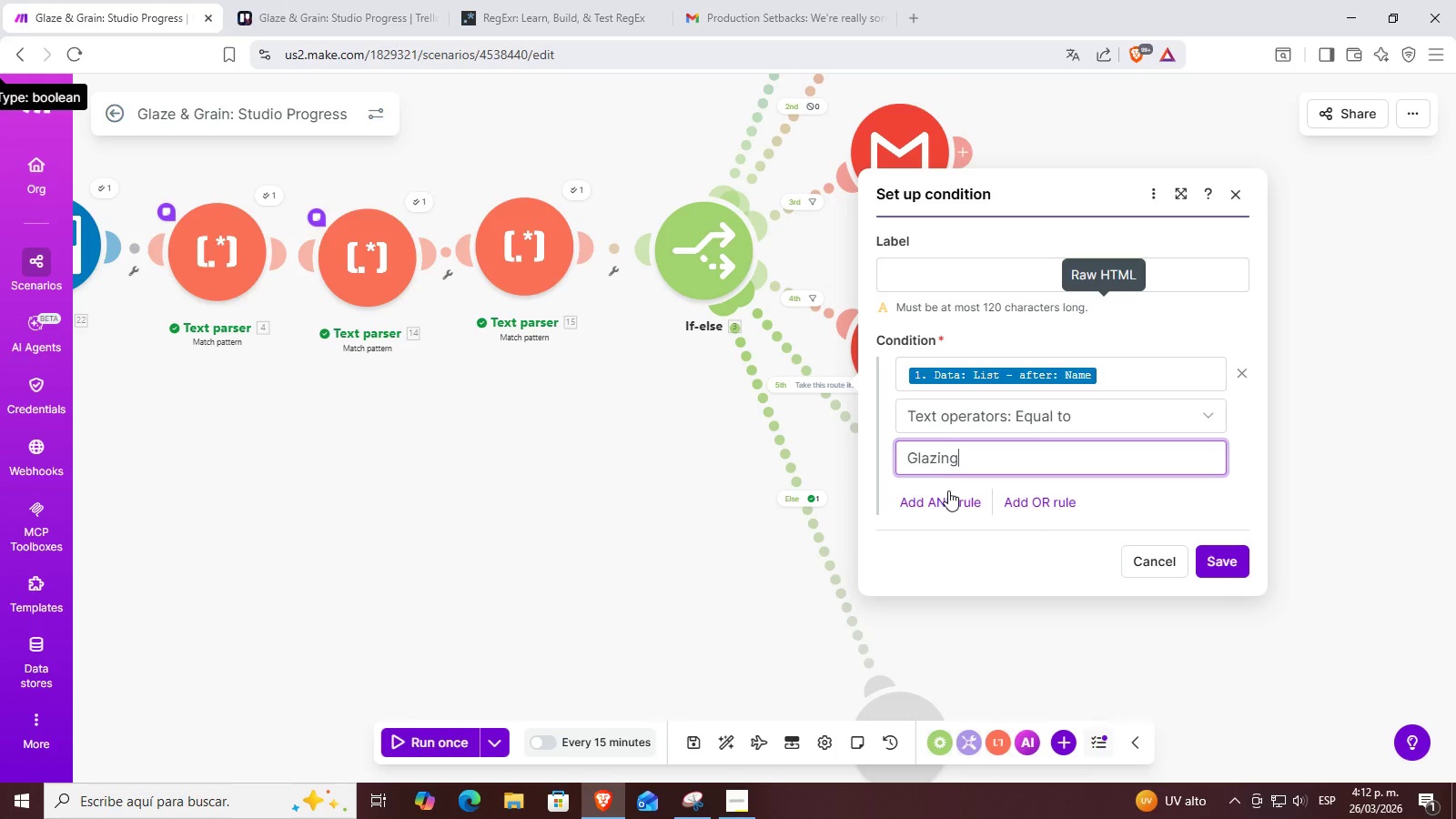 
left_click([1231, 561])
 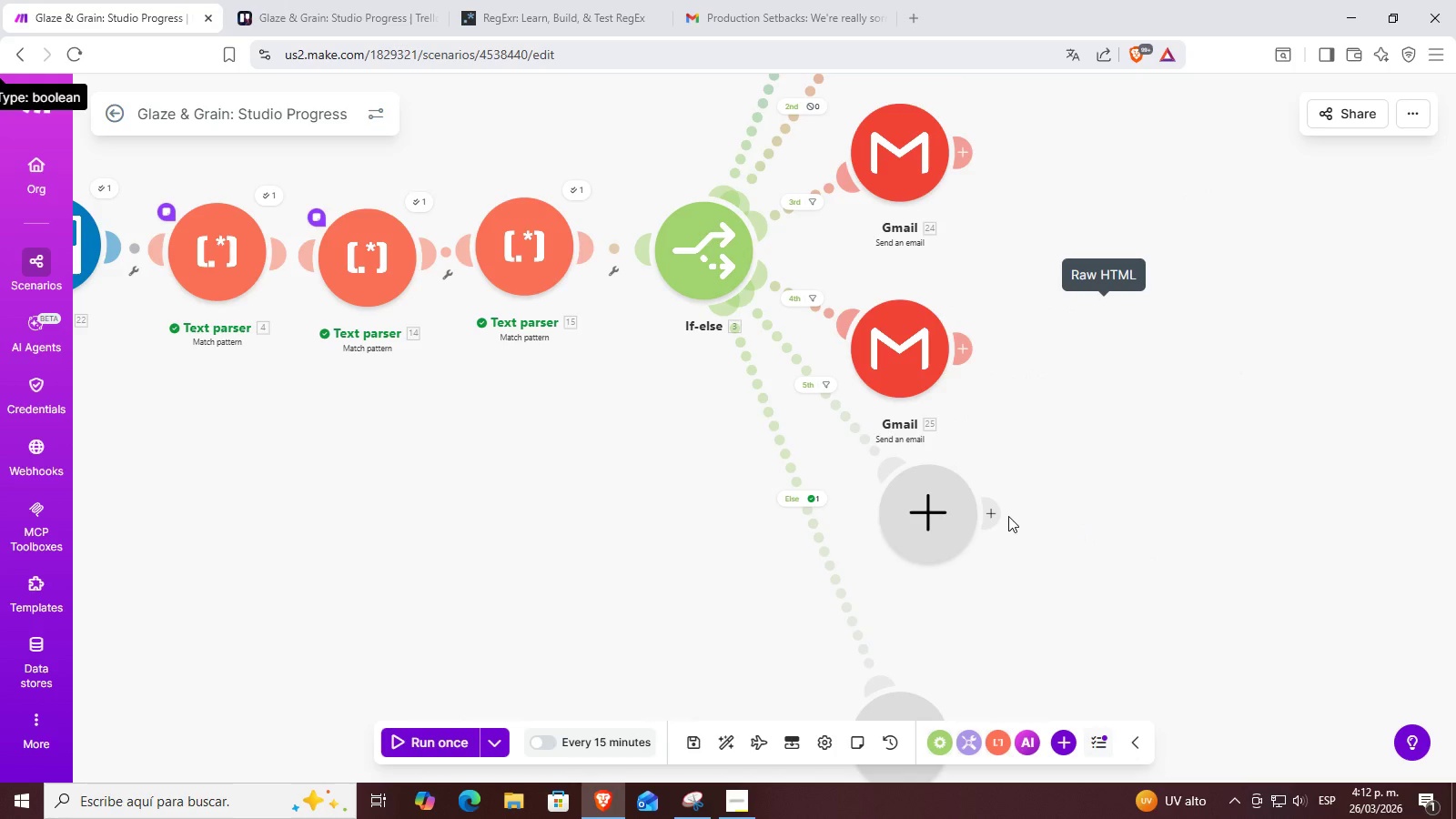 
wait(9.42)
 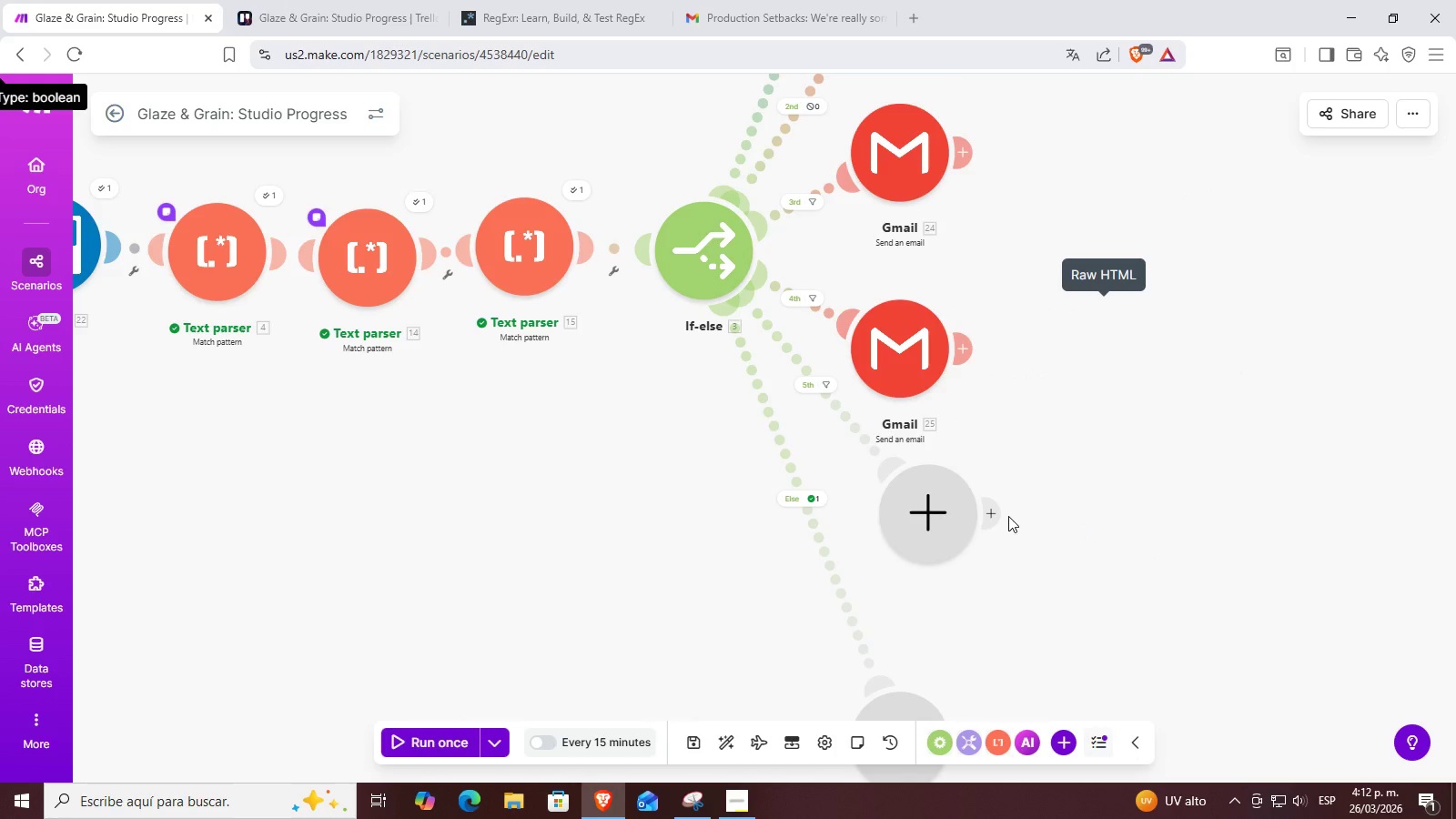 
left_click([925, 499])
 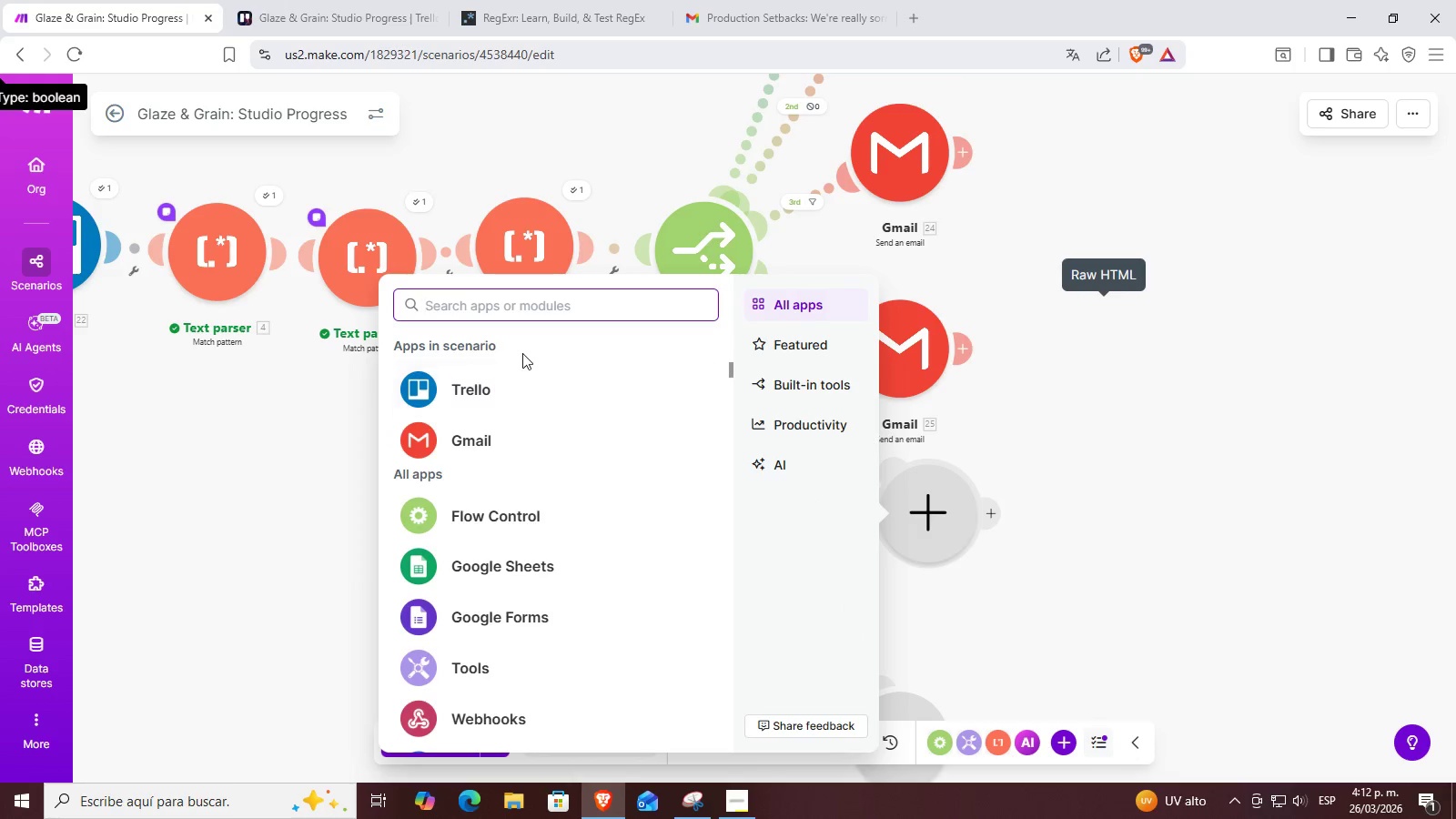 
left_click([511, 438])
 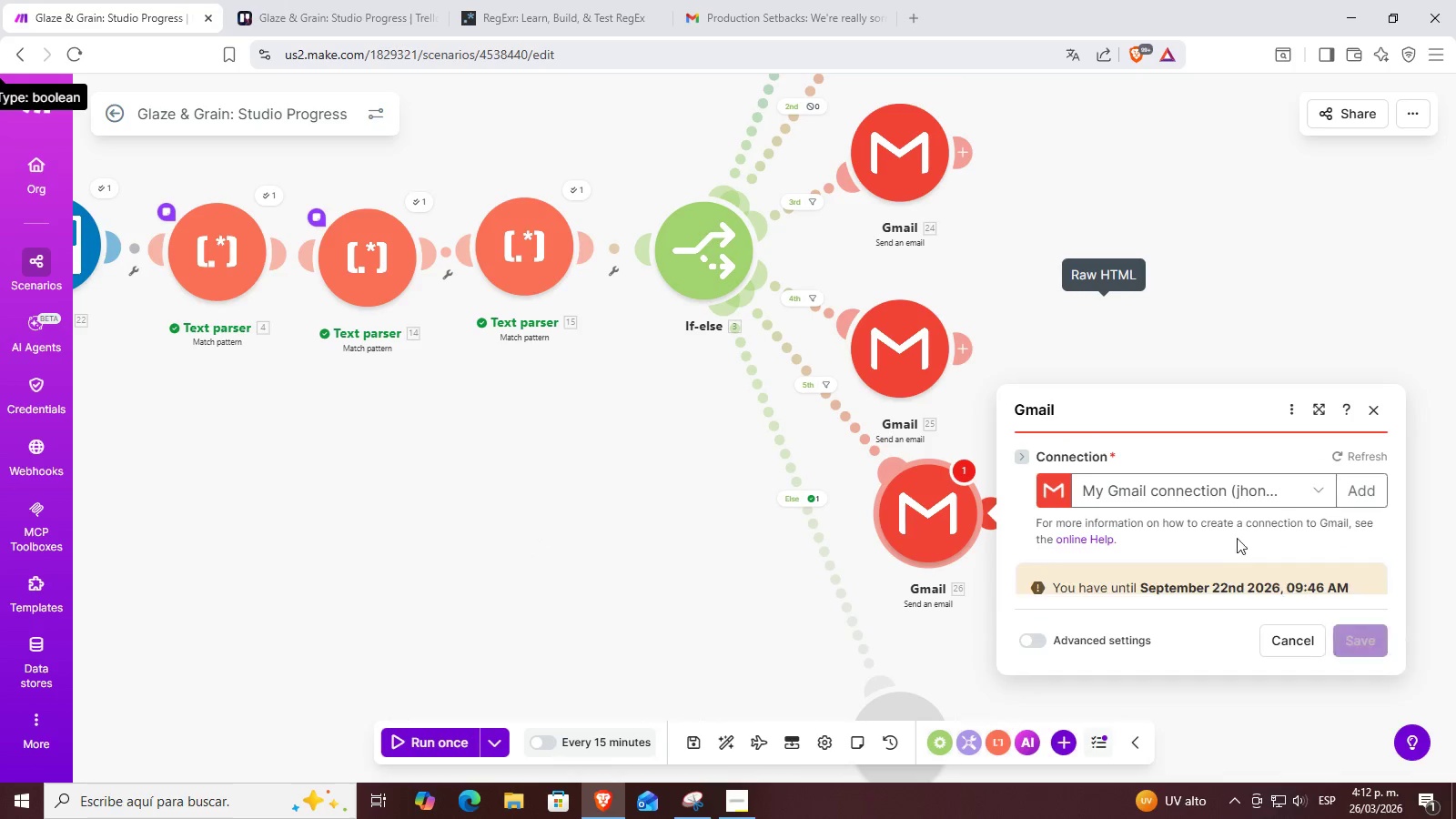 
wait(5.56)
 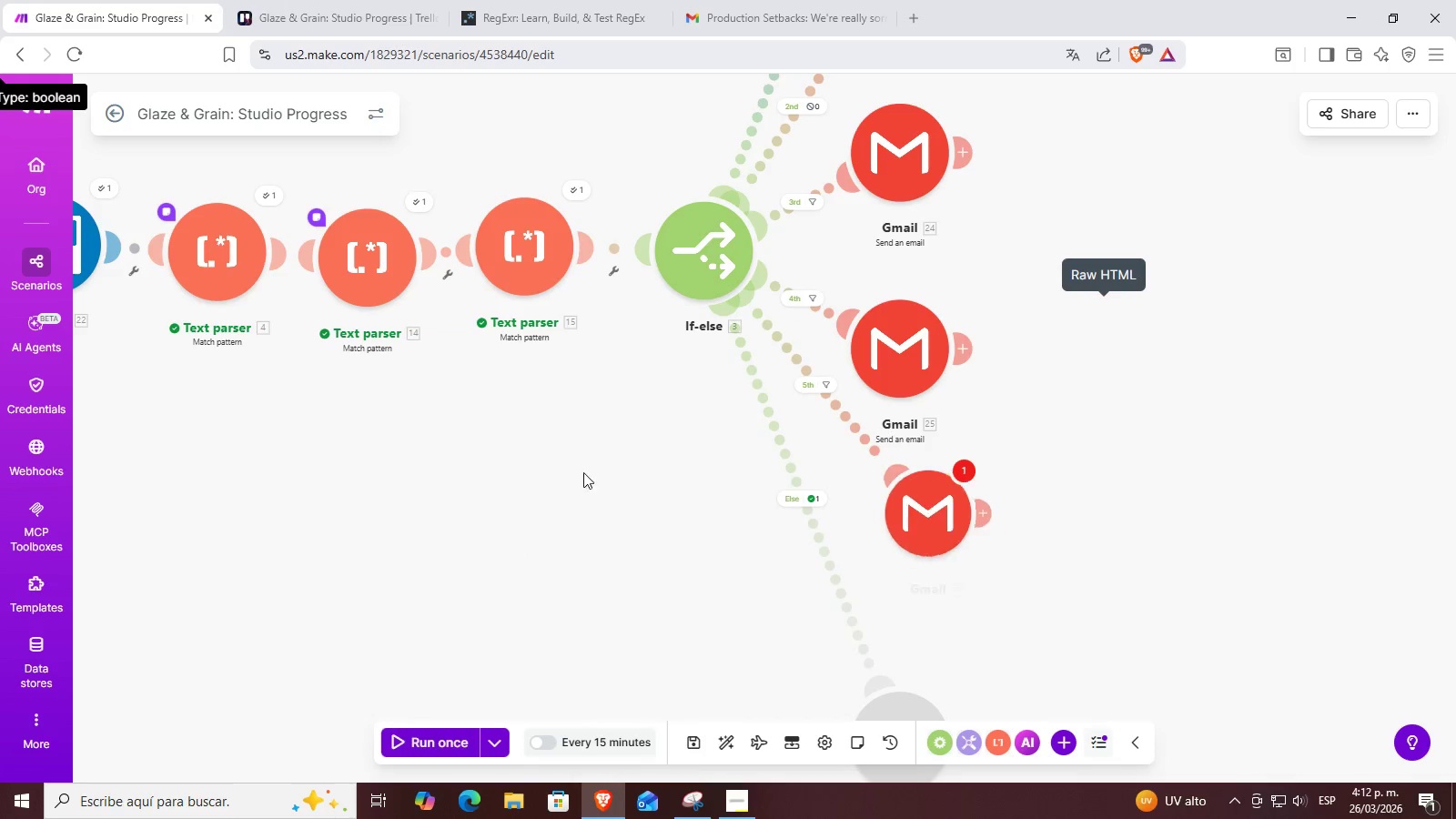 
left_click([1093, 410])
 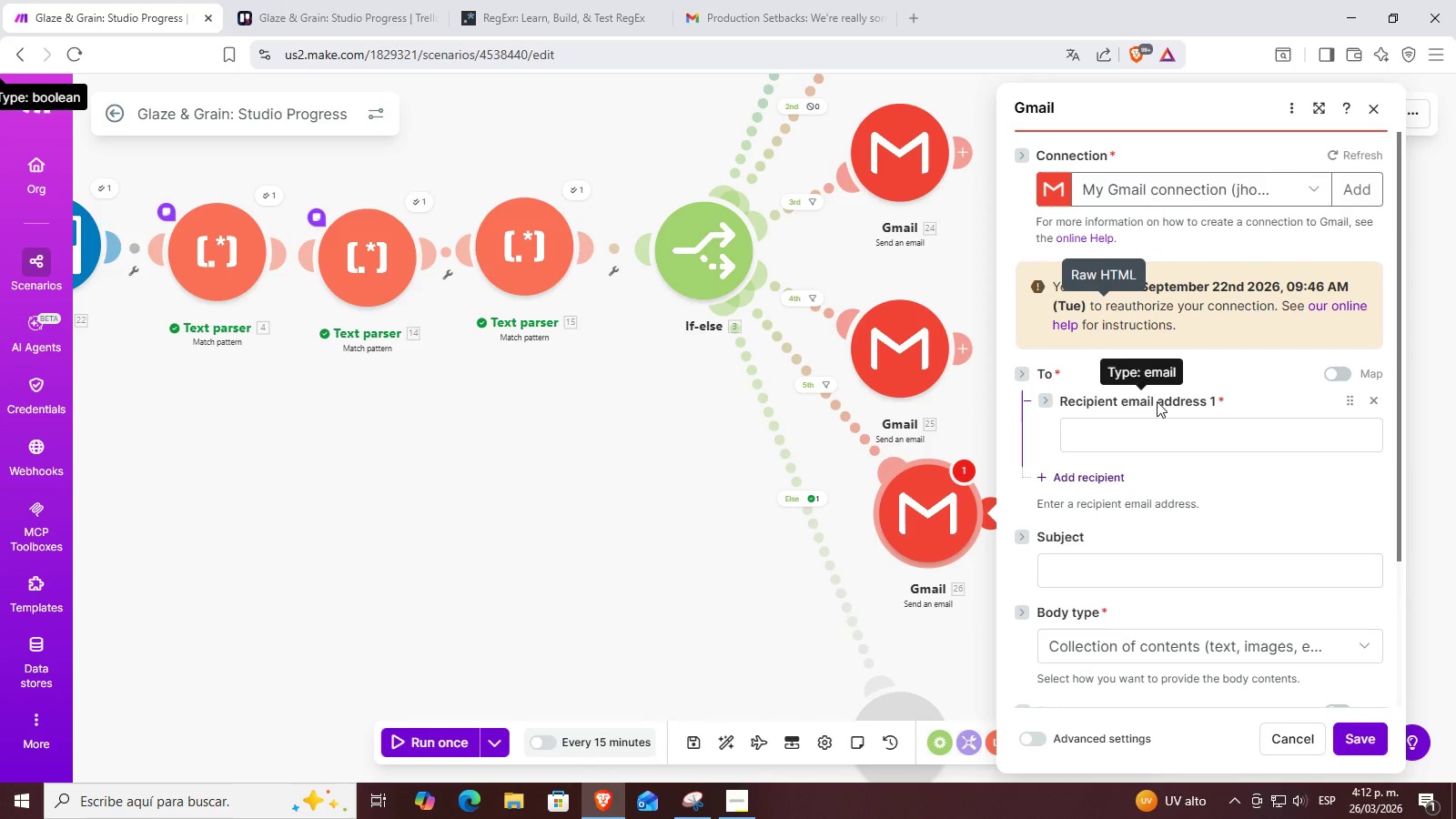 
left_click([1148, 430])
 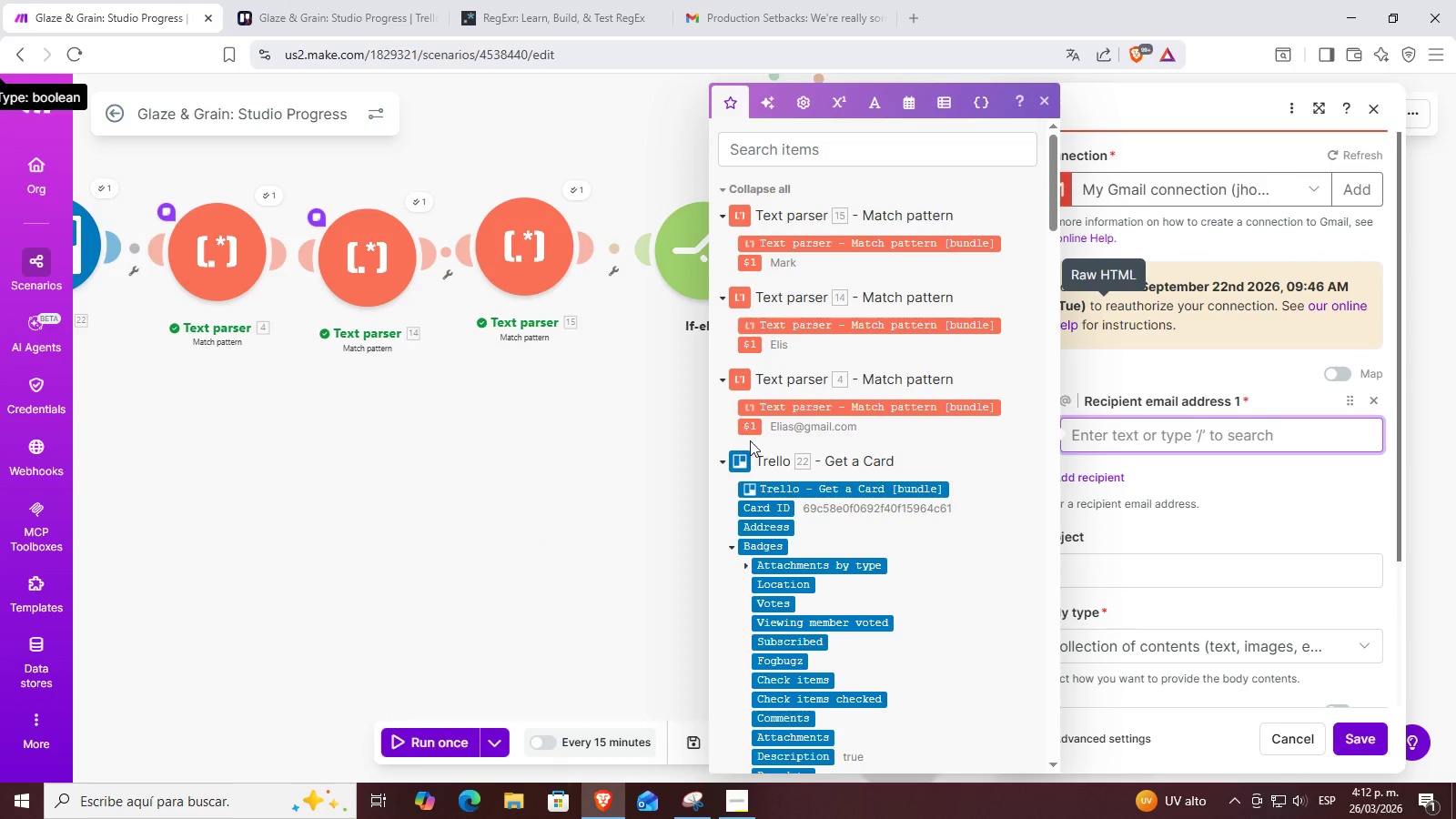 
left_click([753, 427])
 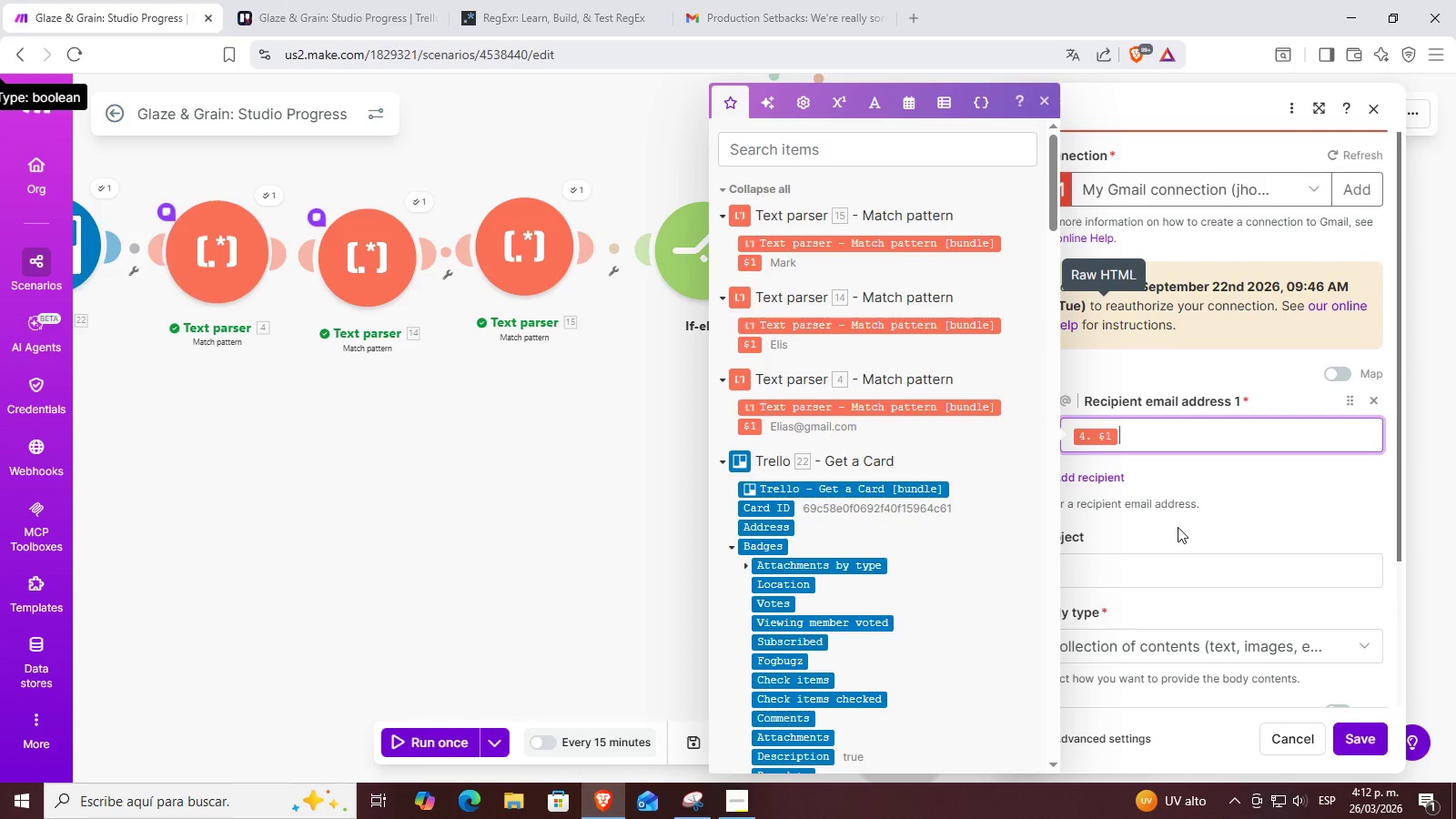 
left_click([1181, 568])
 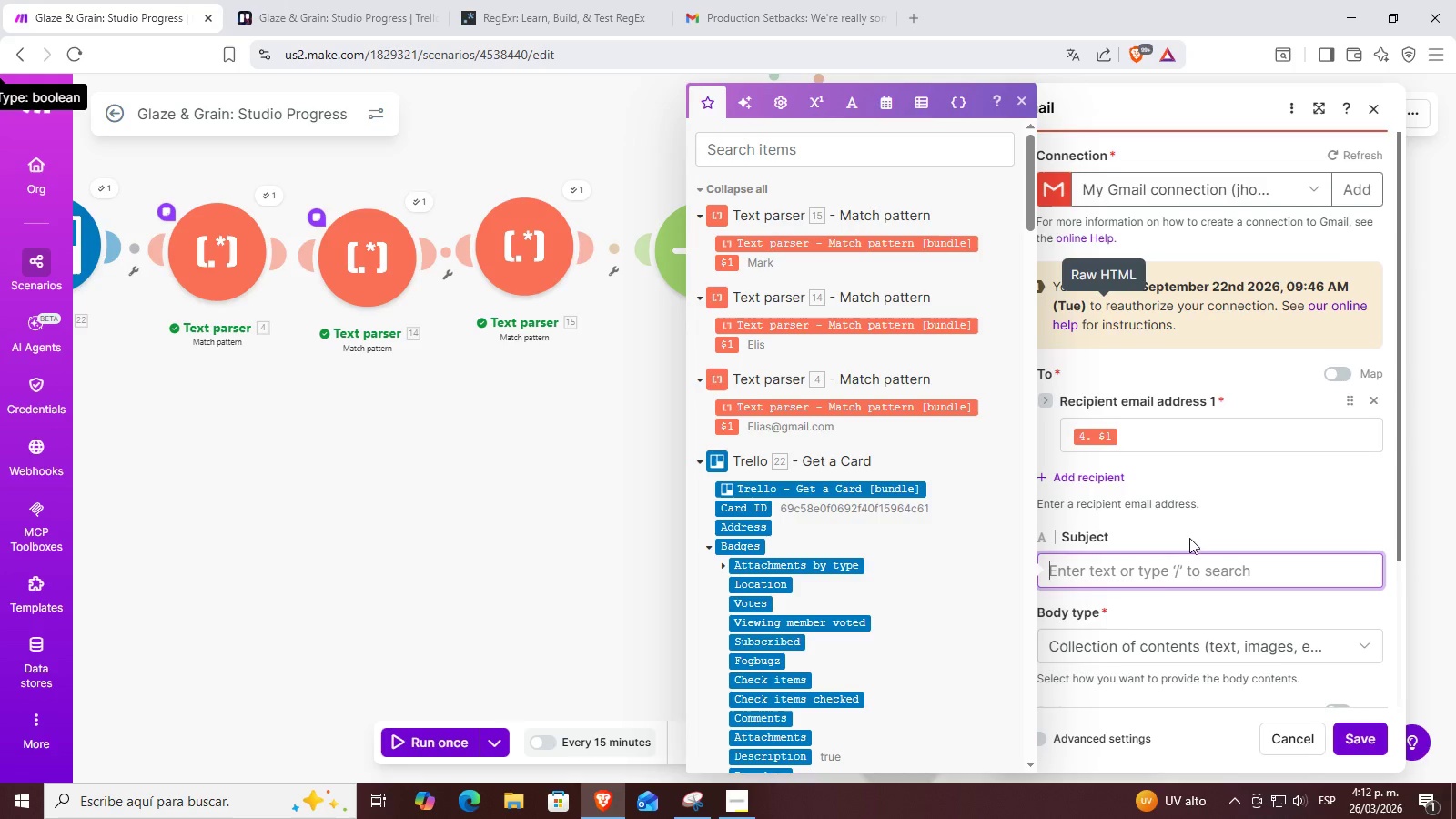 
scroll: coordinate [1194, 529], scroll_direction: down, amount: 1.0
 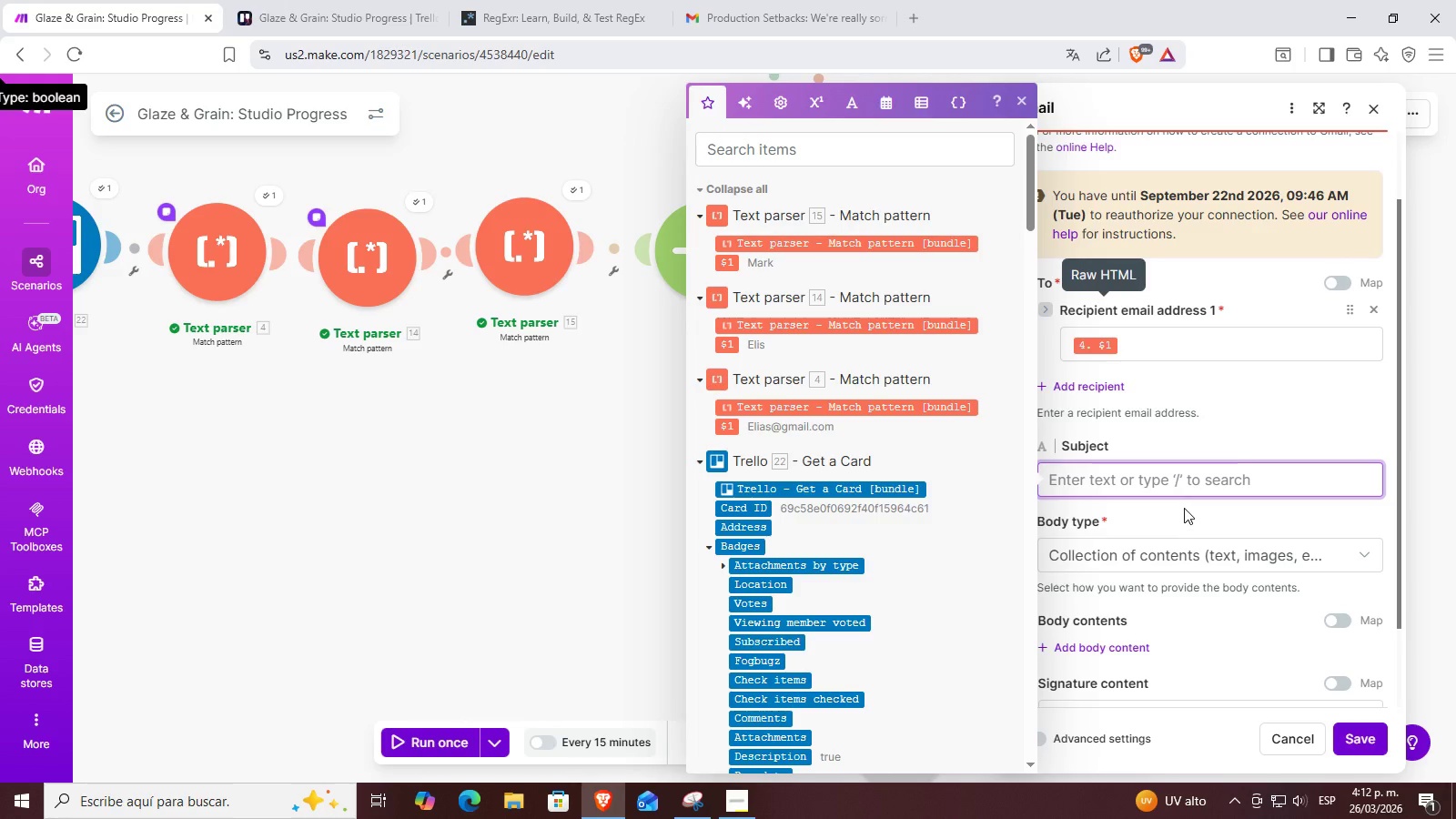 
type(U)
key(Backspace)
type(Your pieces are now beign glazed)
 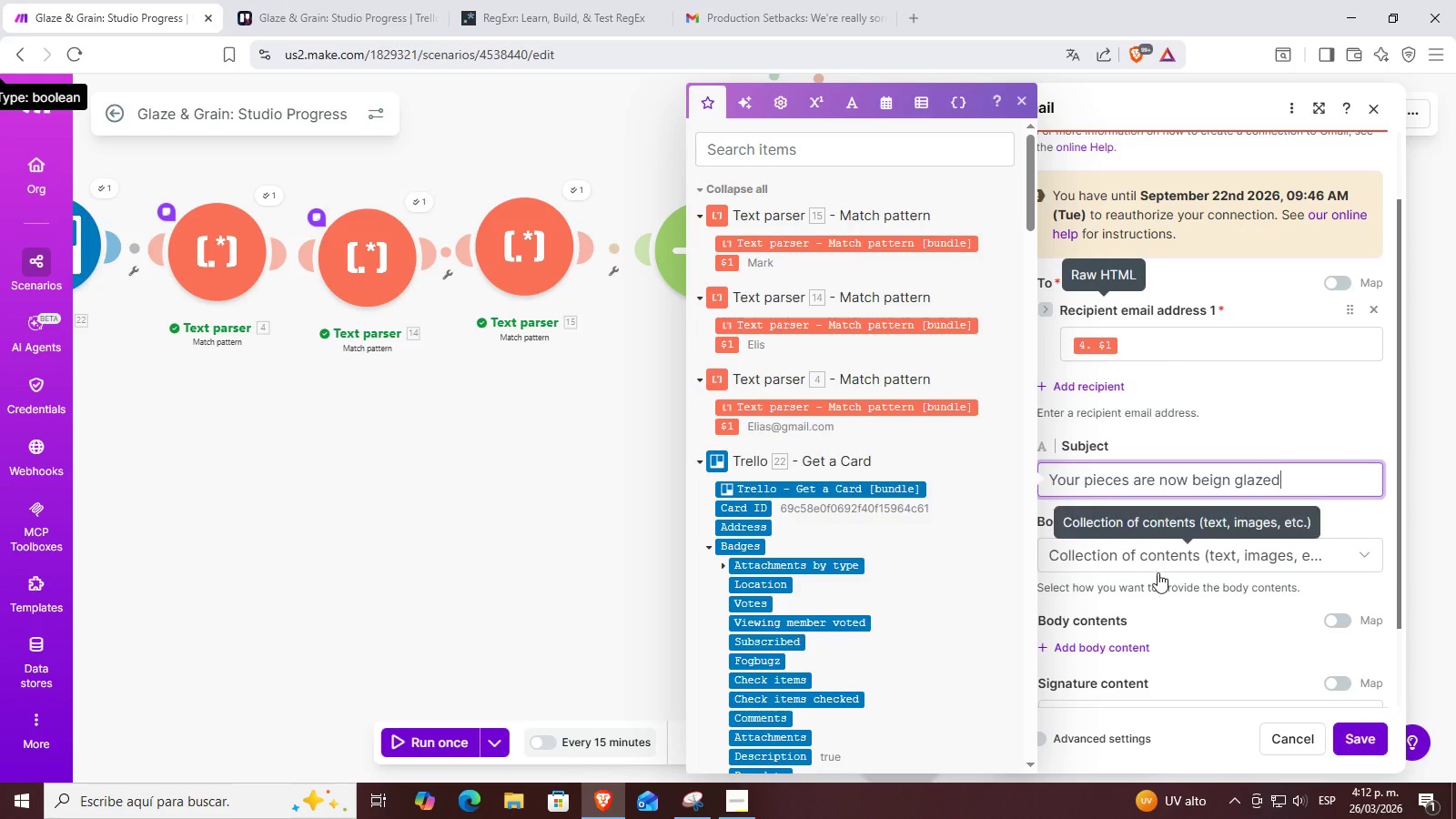 
left_click([1158, 572])
 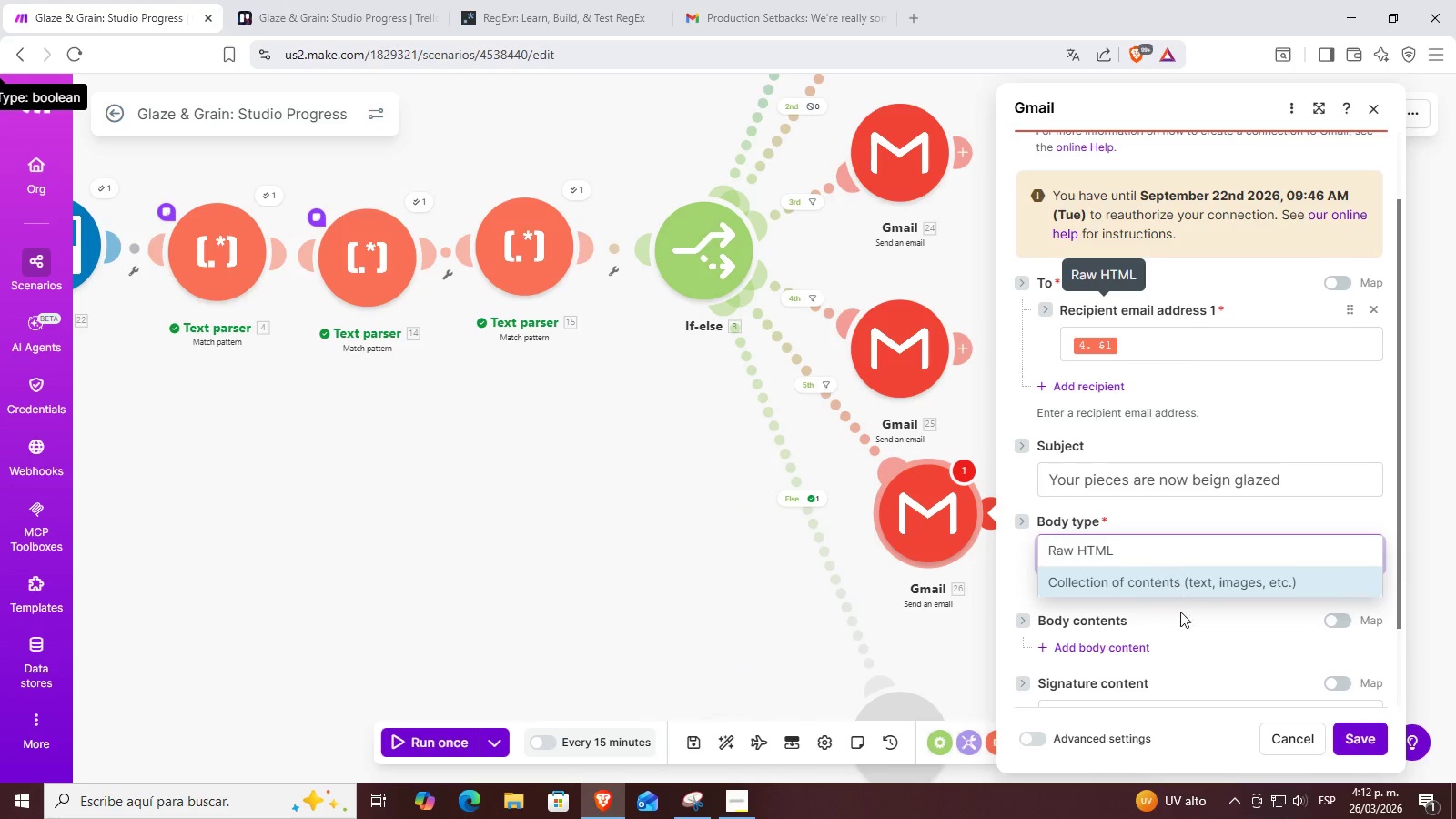 
left_click_drag(start_coordinate=[1168, 558], to_coordinate=[1175, 555])
 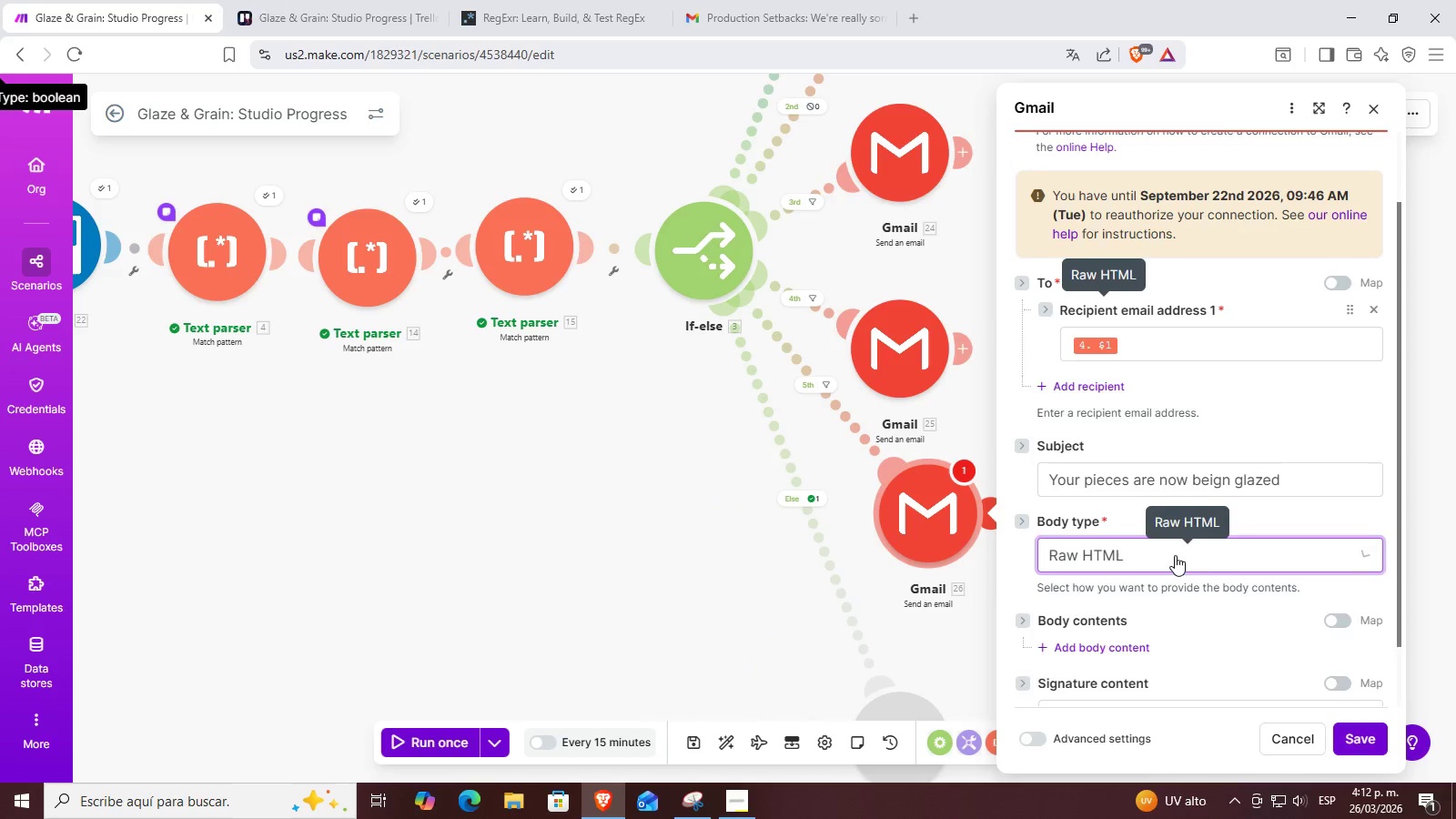 
scroll: coordinate [1172, 602], scroll_direction: down, amount: 3.0
 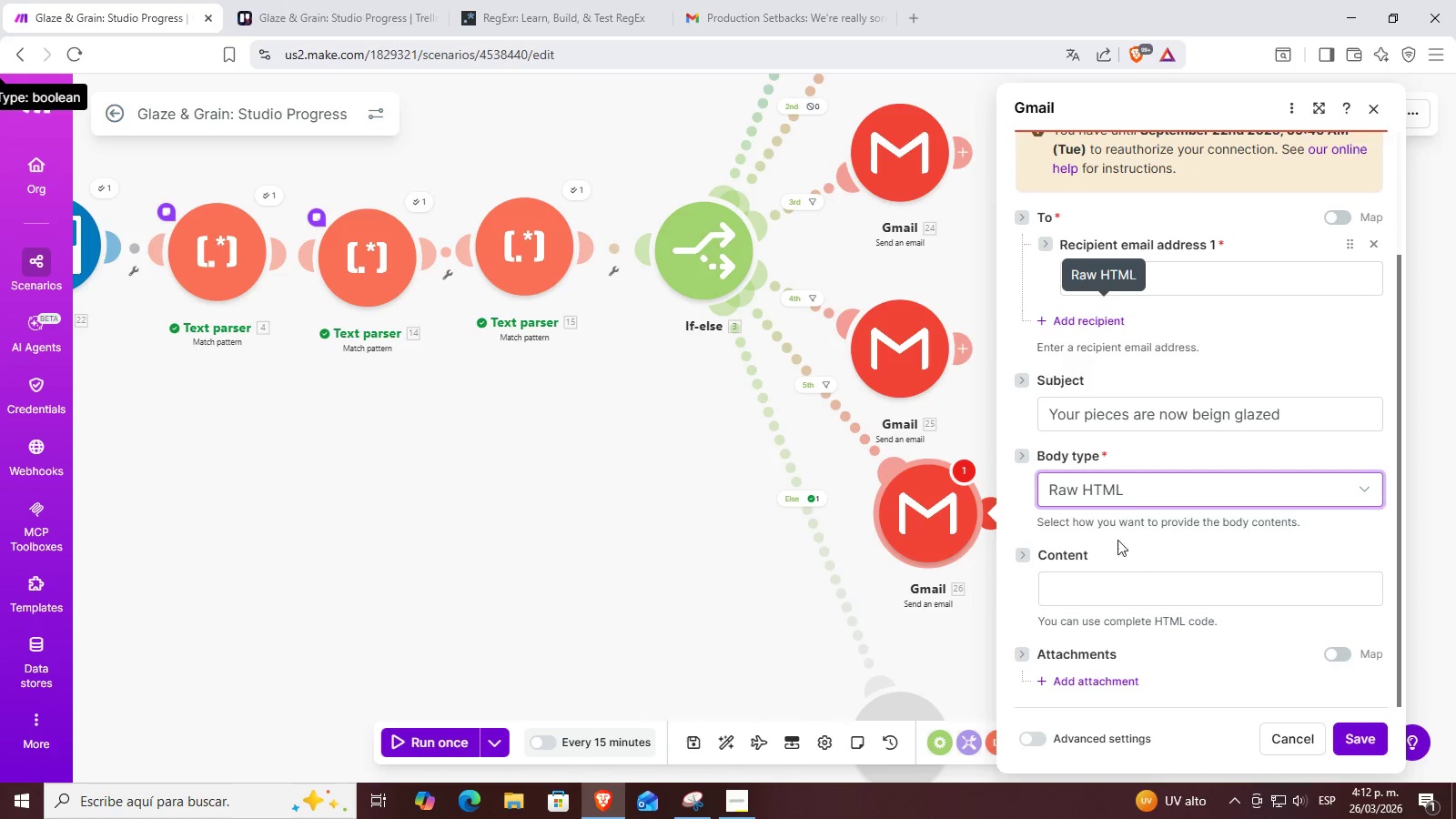 
left_click([1121, 594])
 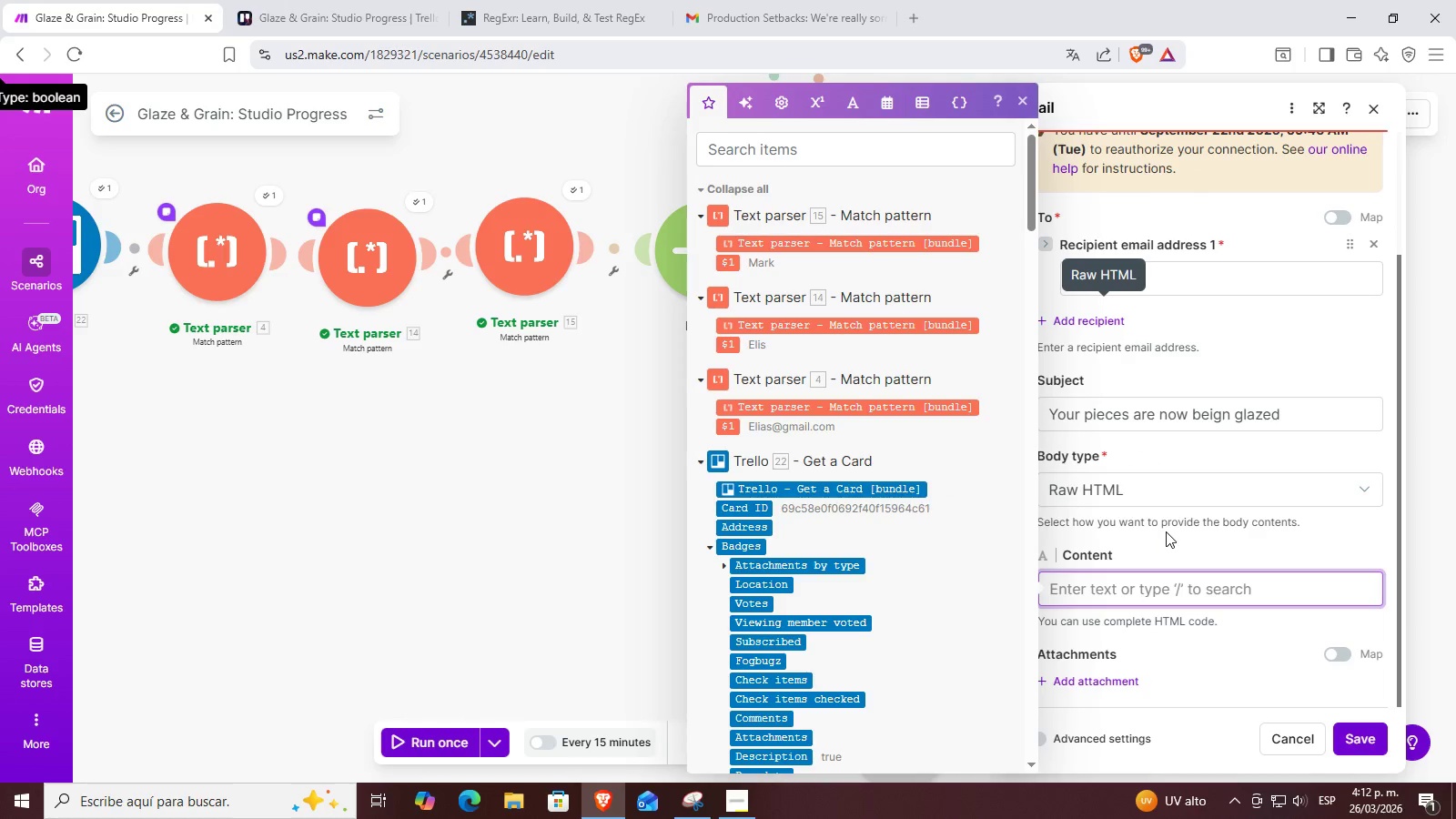 
scroll: coordinate [1165, 531], scroll_direction: down, amount: 3.0
 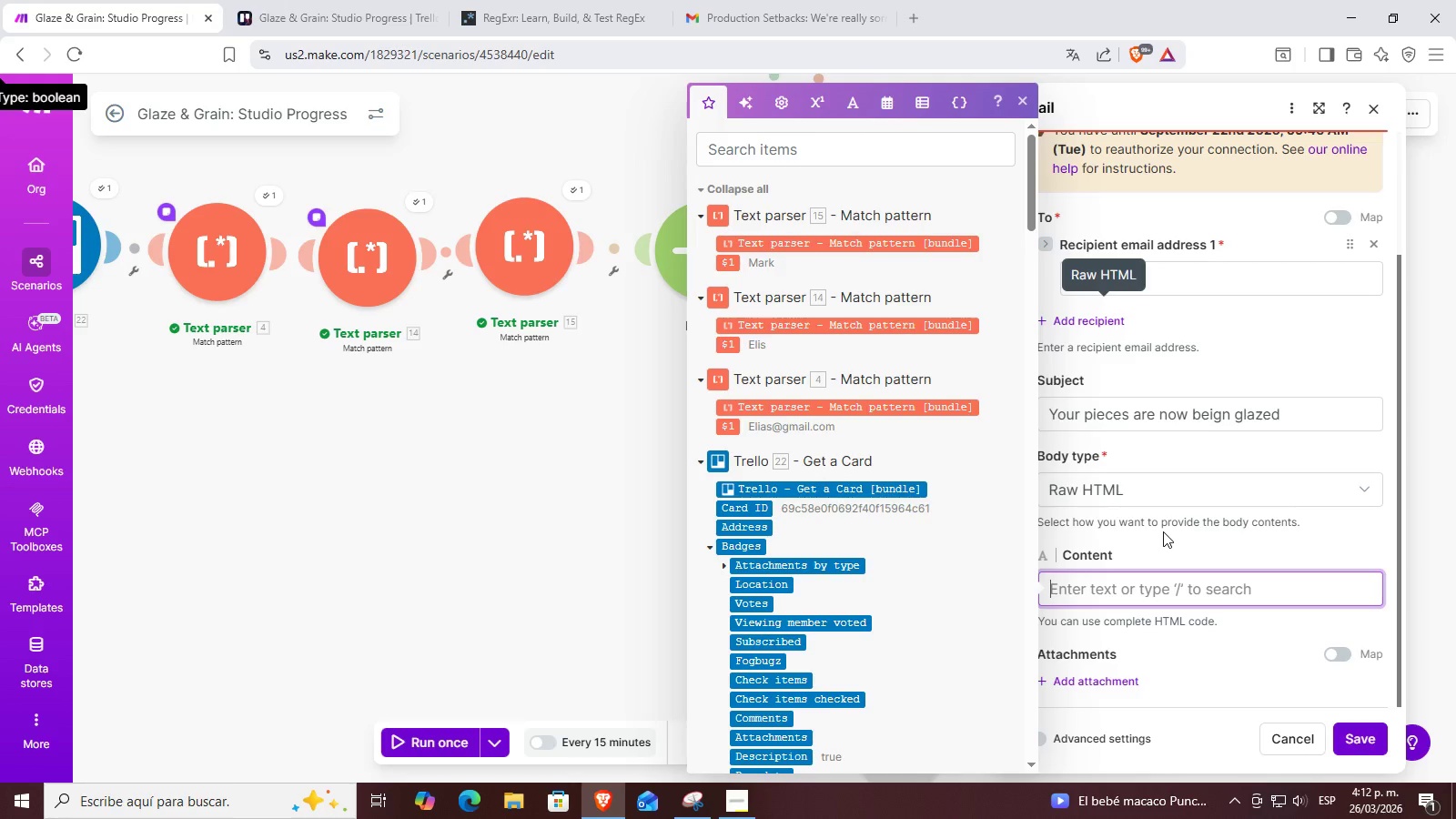 
wait(18.64)
 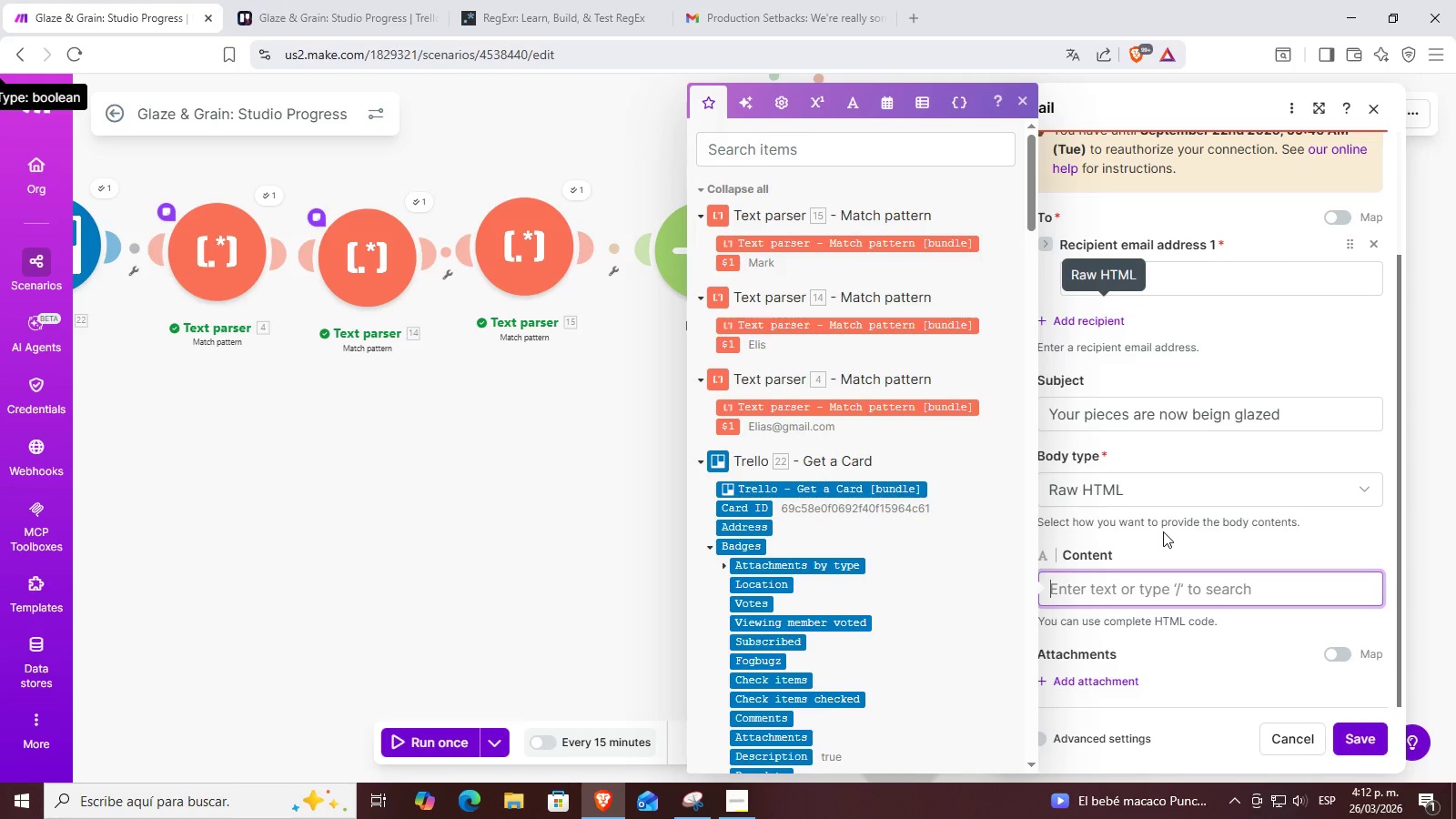 
left_click([1150, 589])
 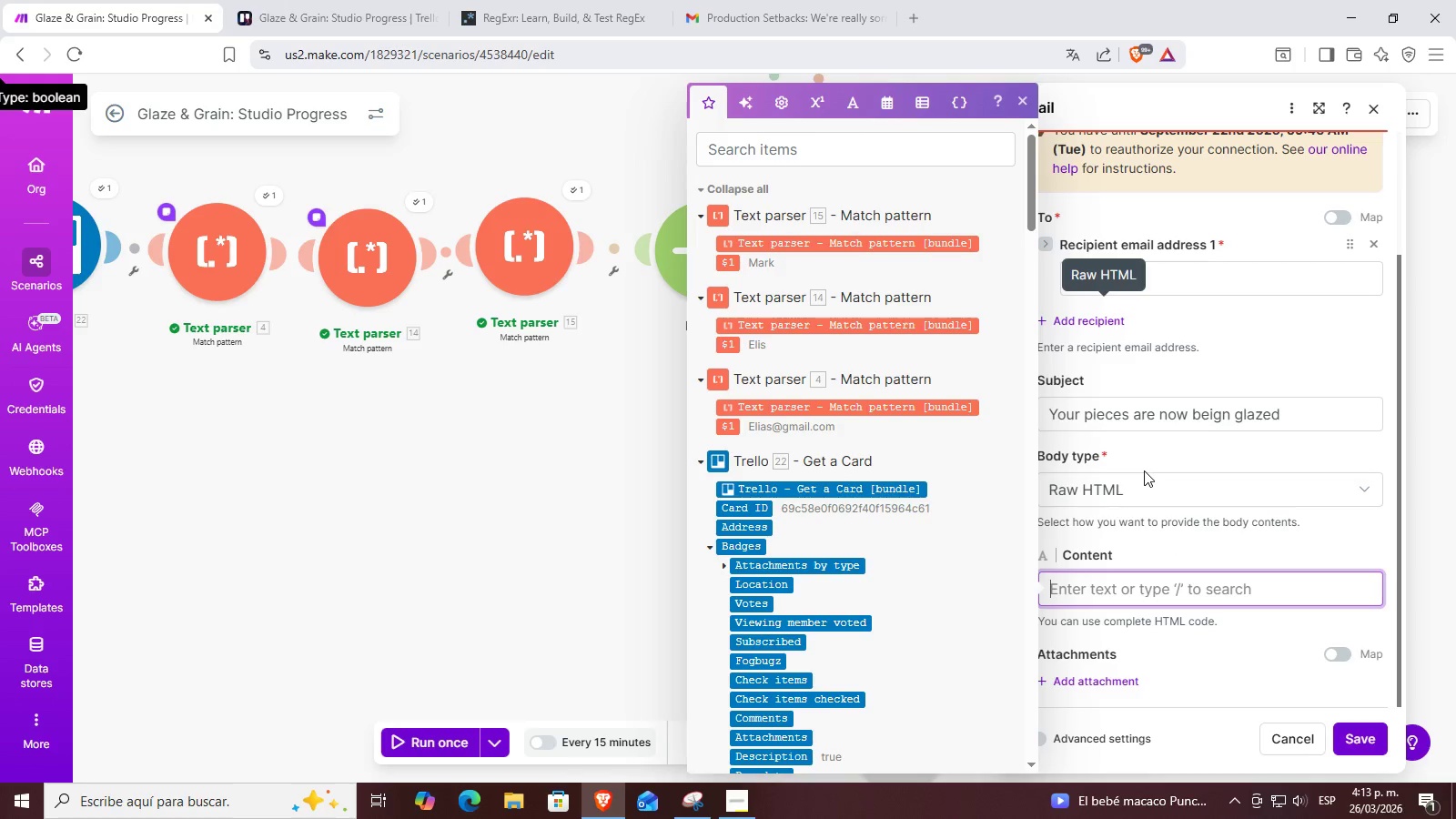 
key(Control+V)
 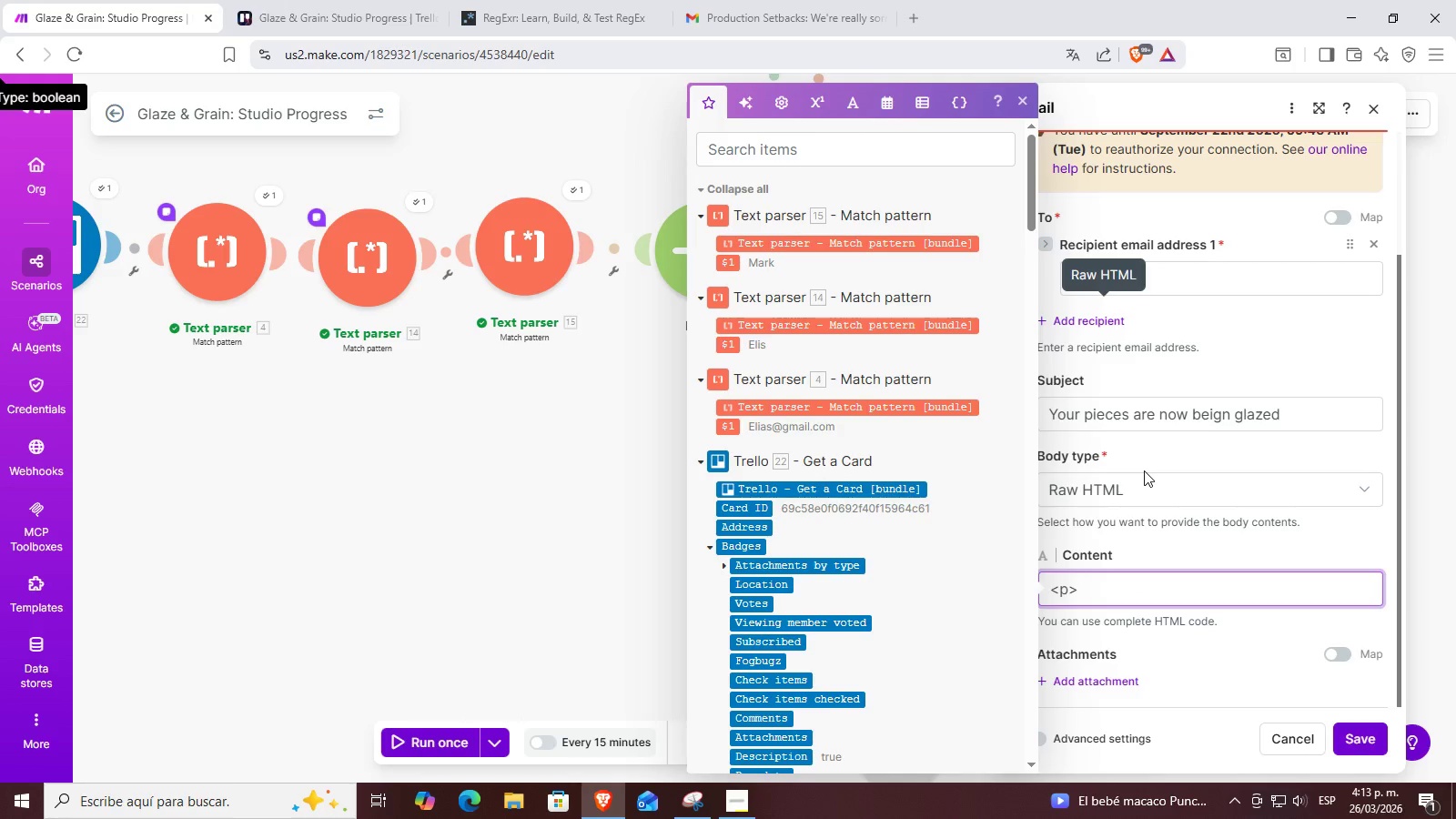 
type(Hi)
key(Backspace)
 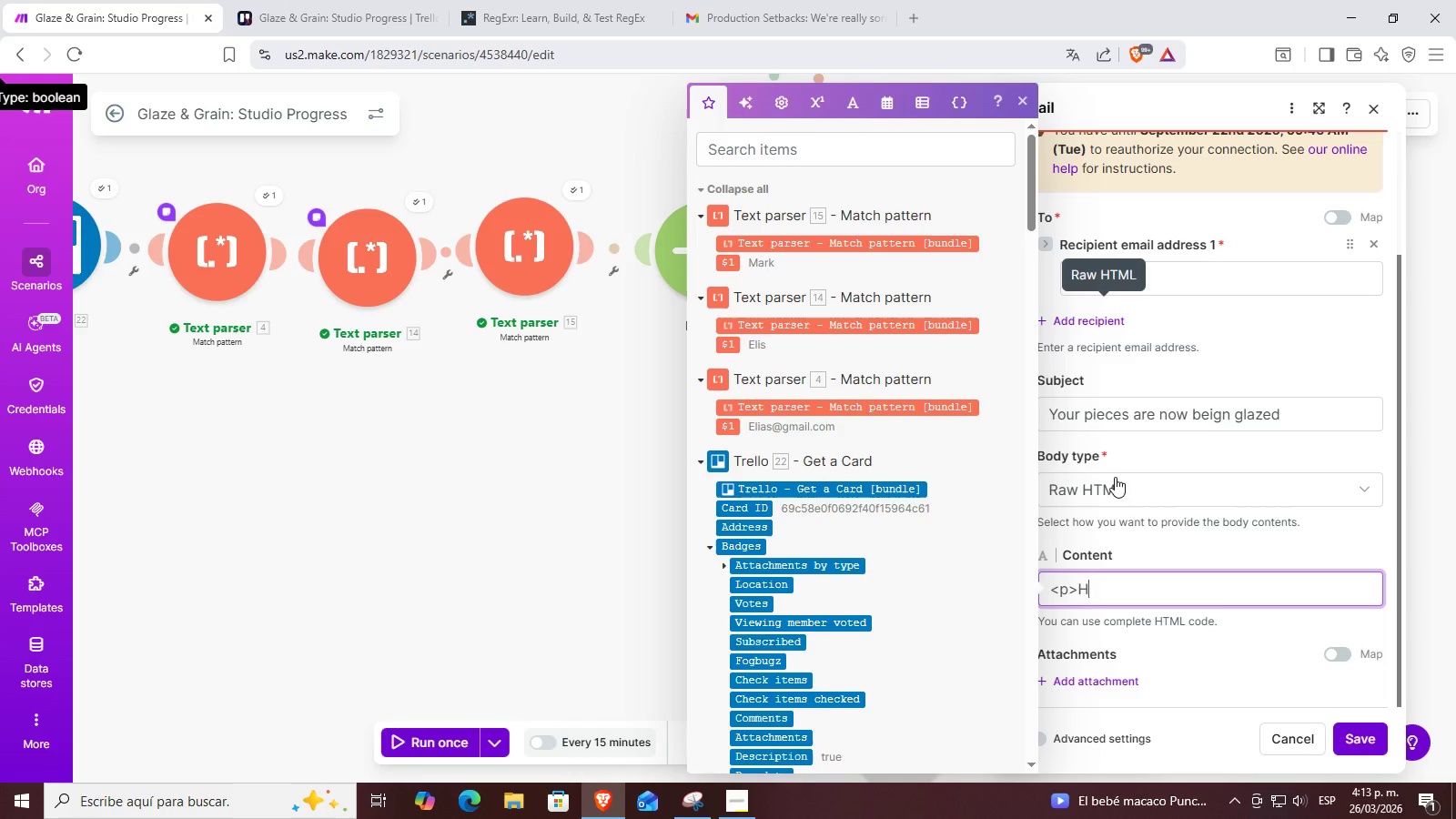 
key(Backspace)
 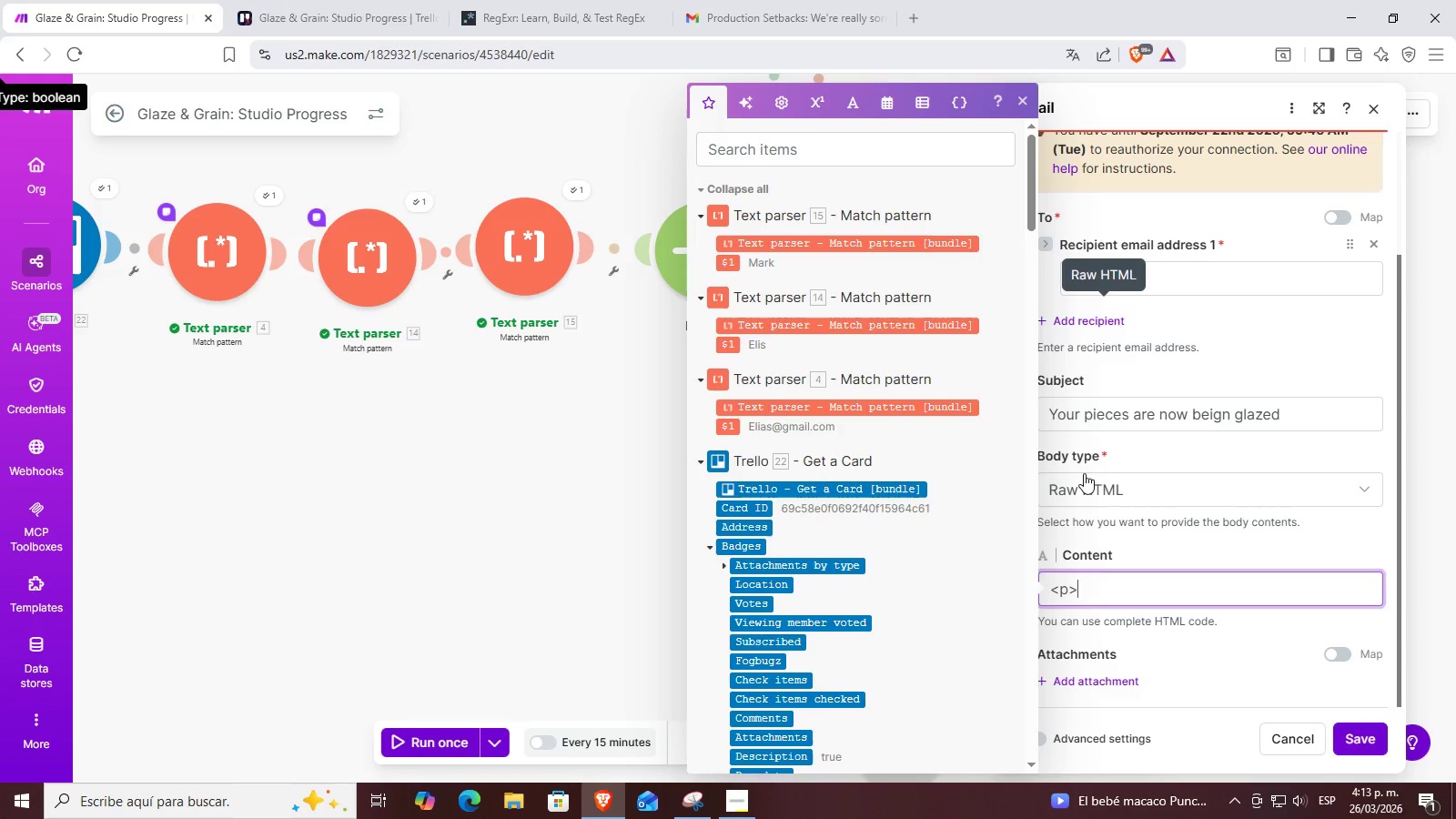 
key(Backspace)
 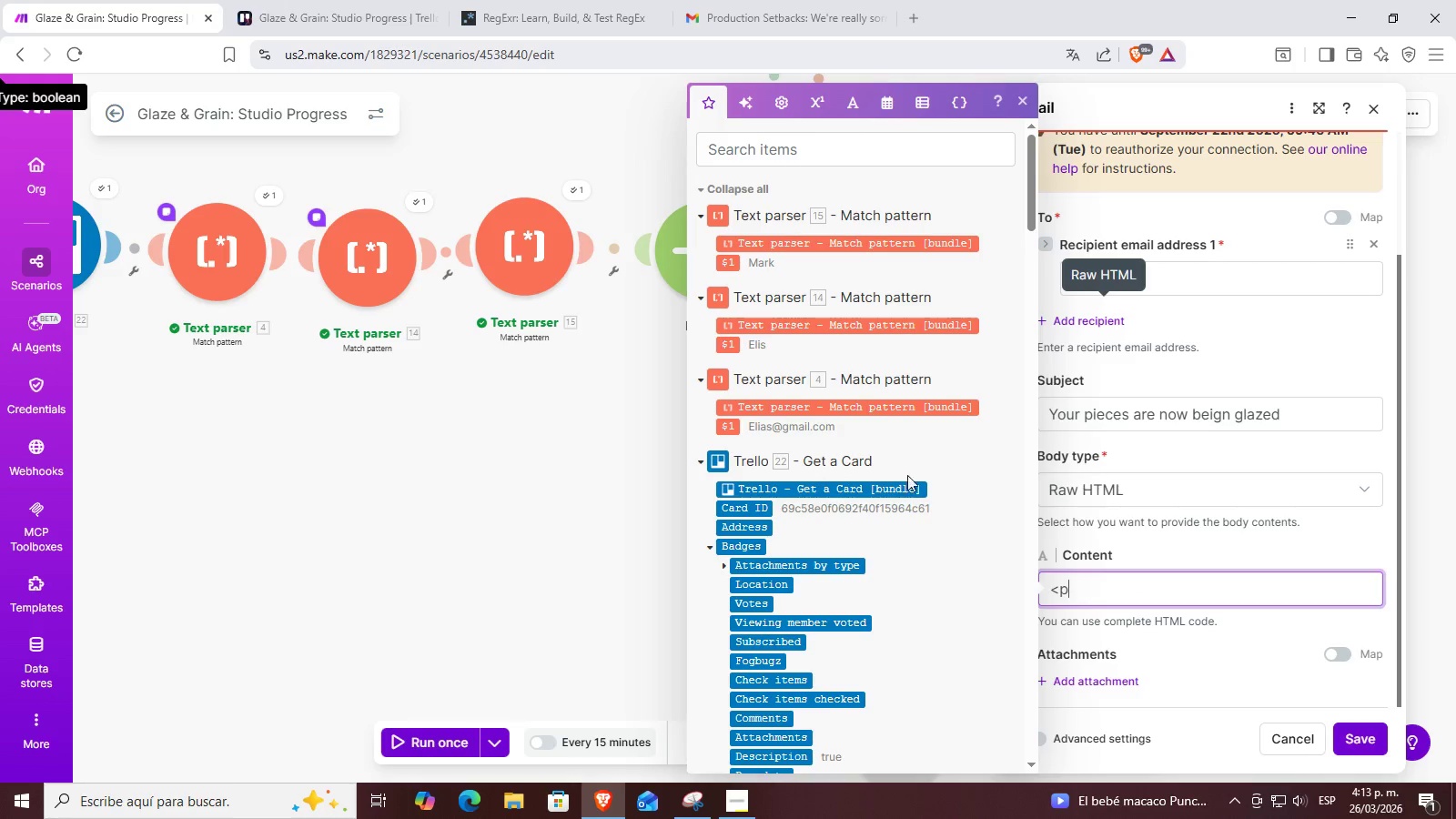 
key(Backspace)
 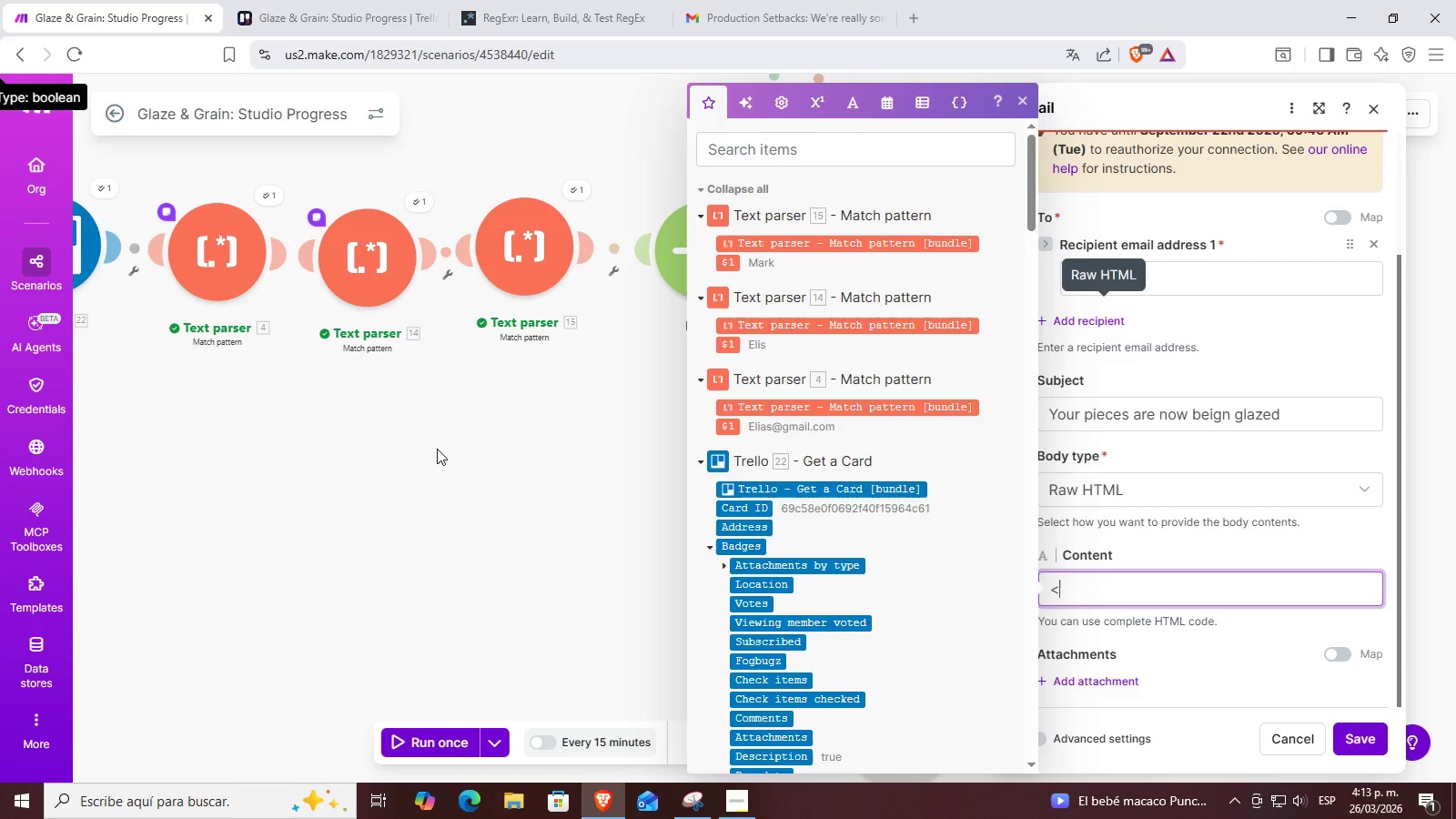 
left_click([434, 449])
 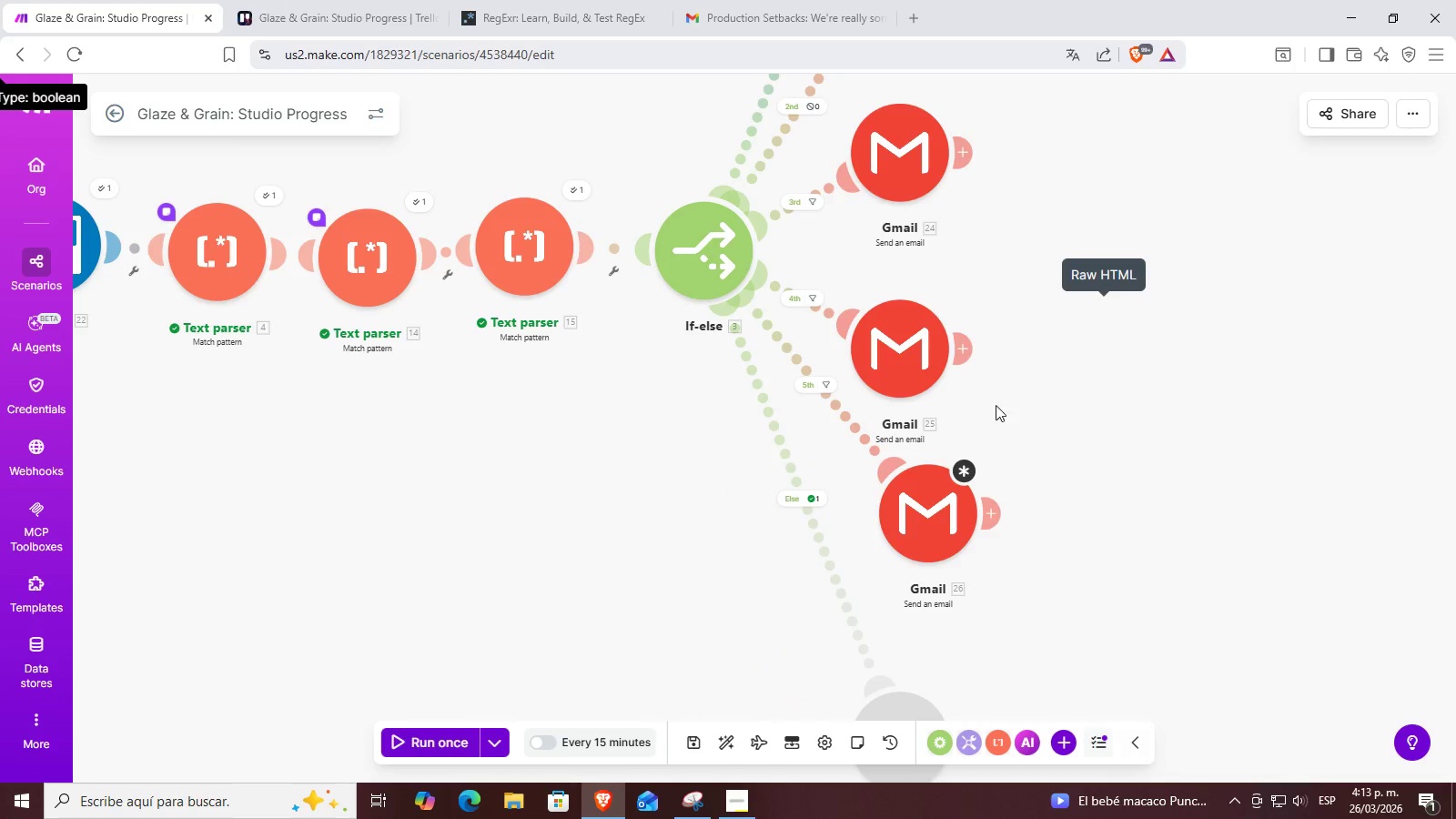 
left_click([896, 361])
 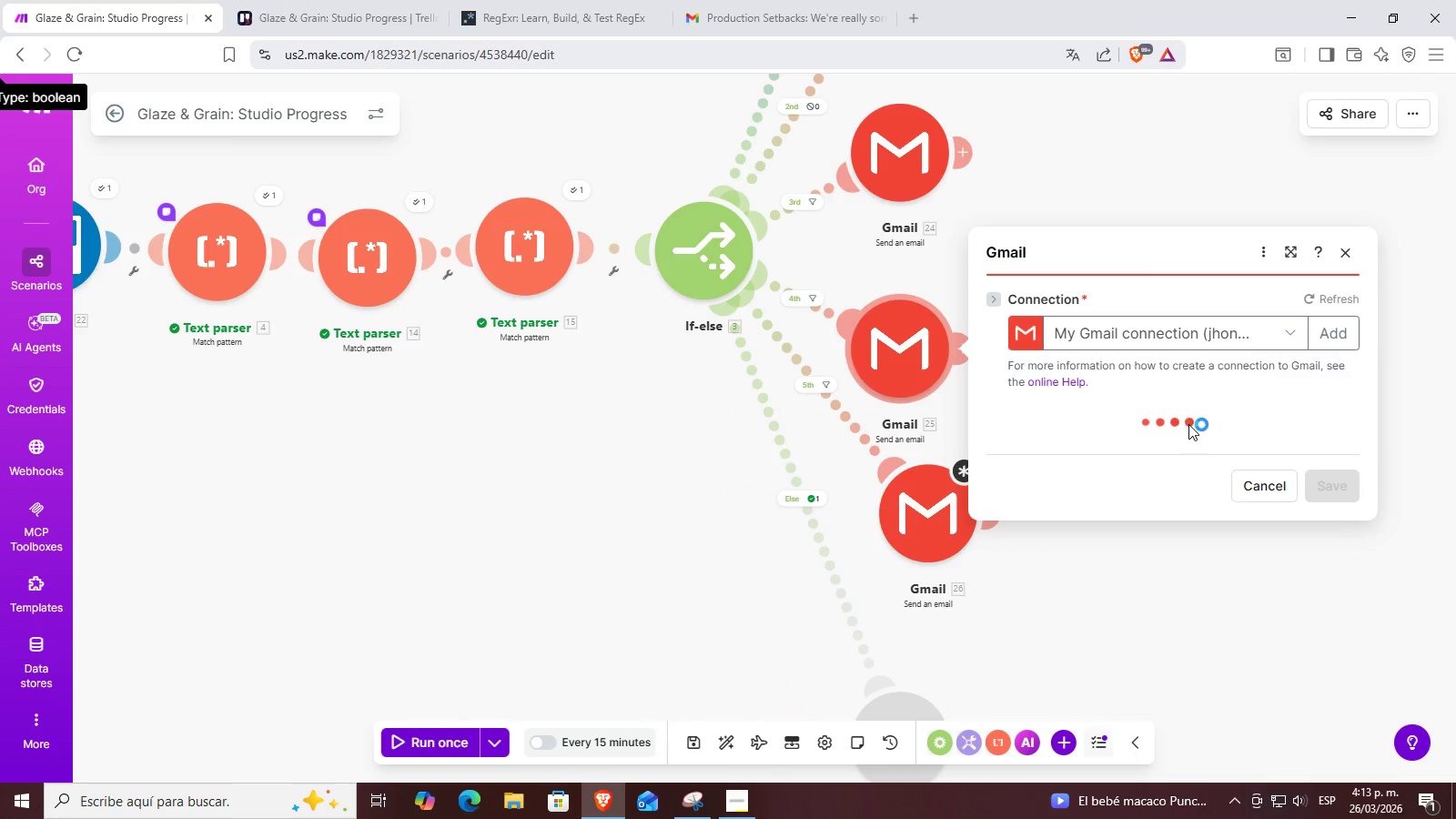 
scroll: coordinate [1207, 412], scroll_direction: down, amount: 8.0
 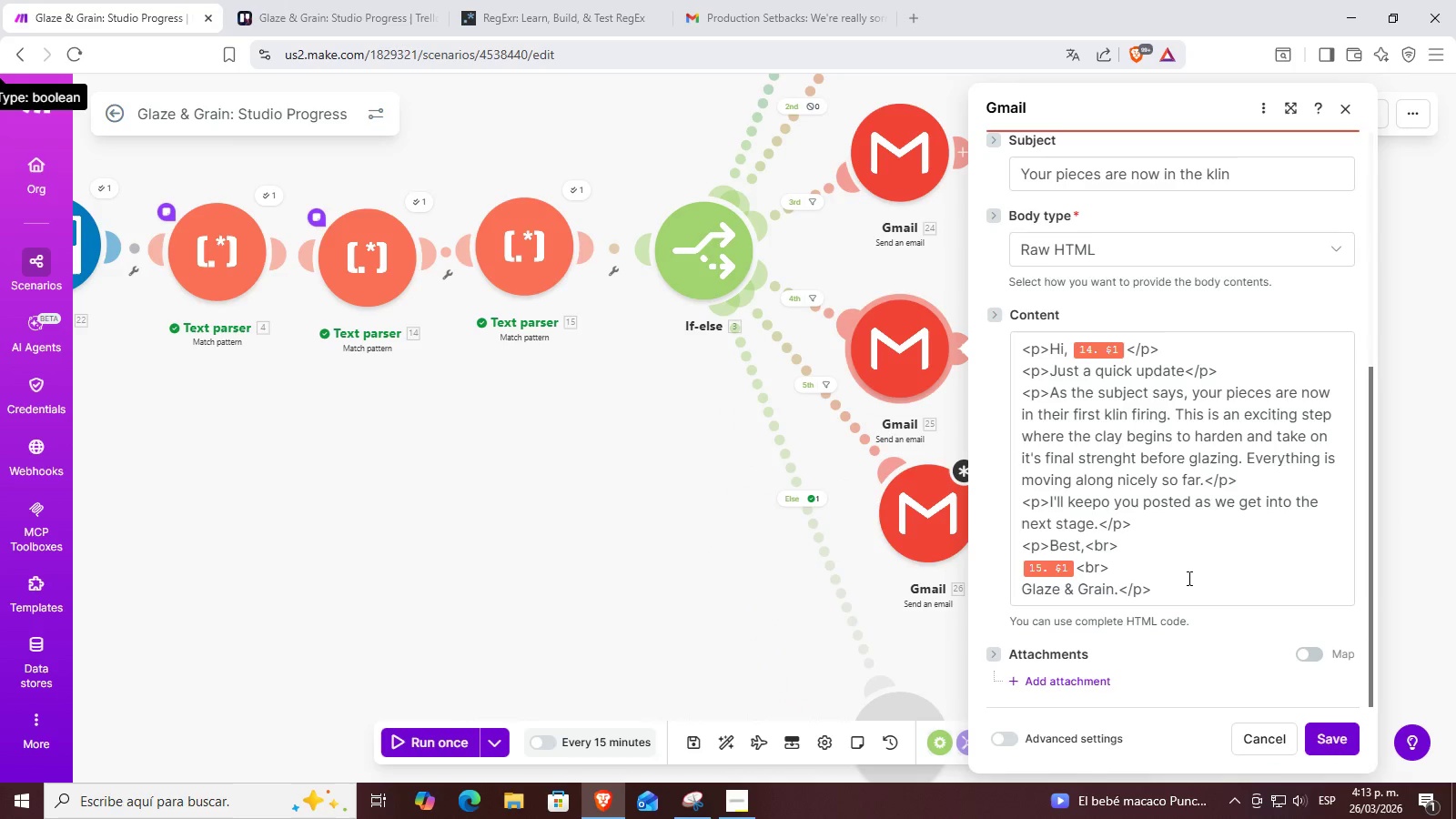 
left_click_drag(start_coordinate=[1177, 601], to_coordinate=[1021, 347])
 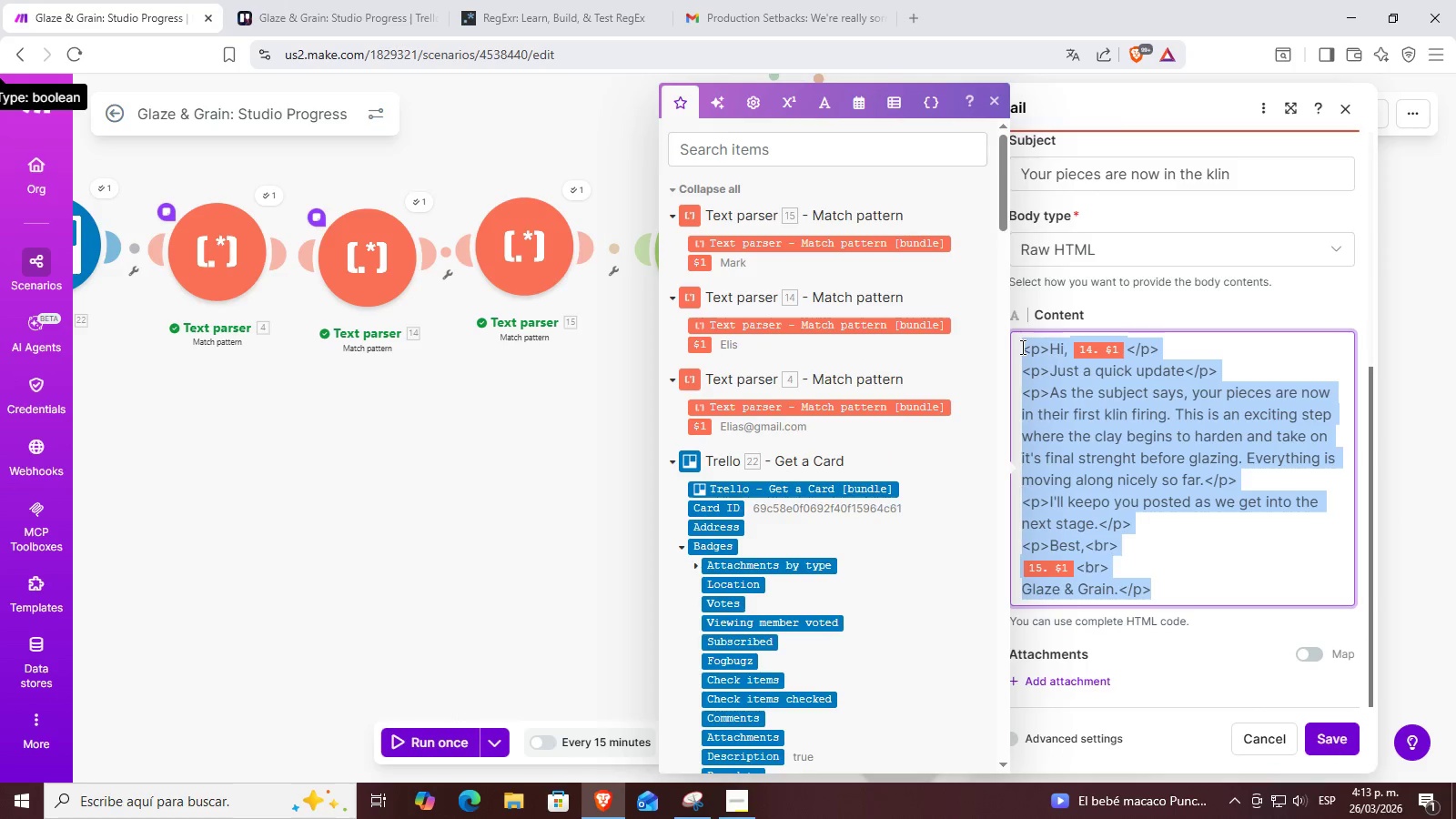 
key(Control+ControlLeft)
 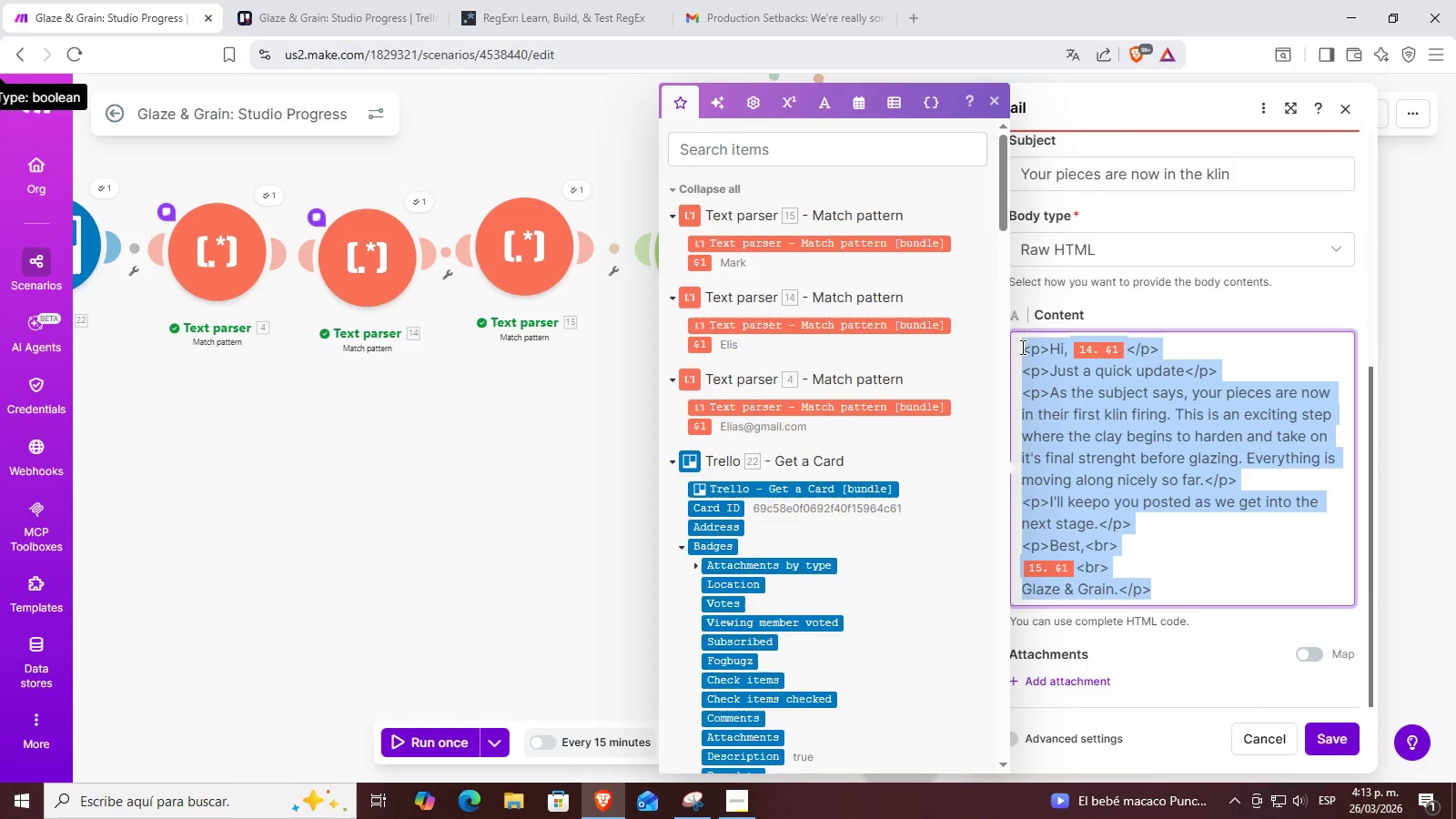 
key(Control+C)
 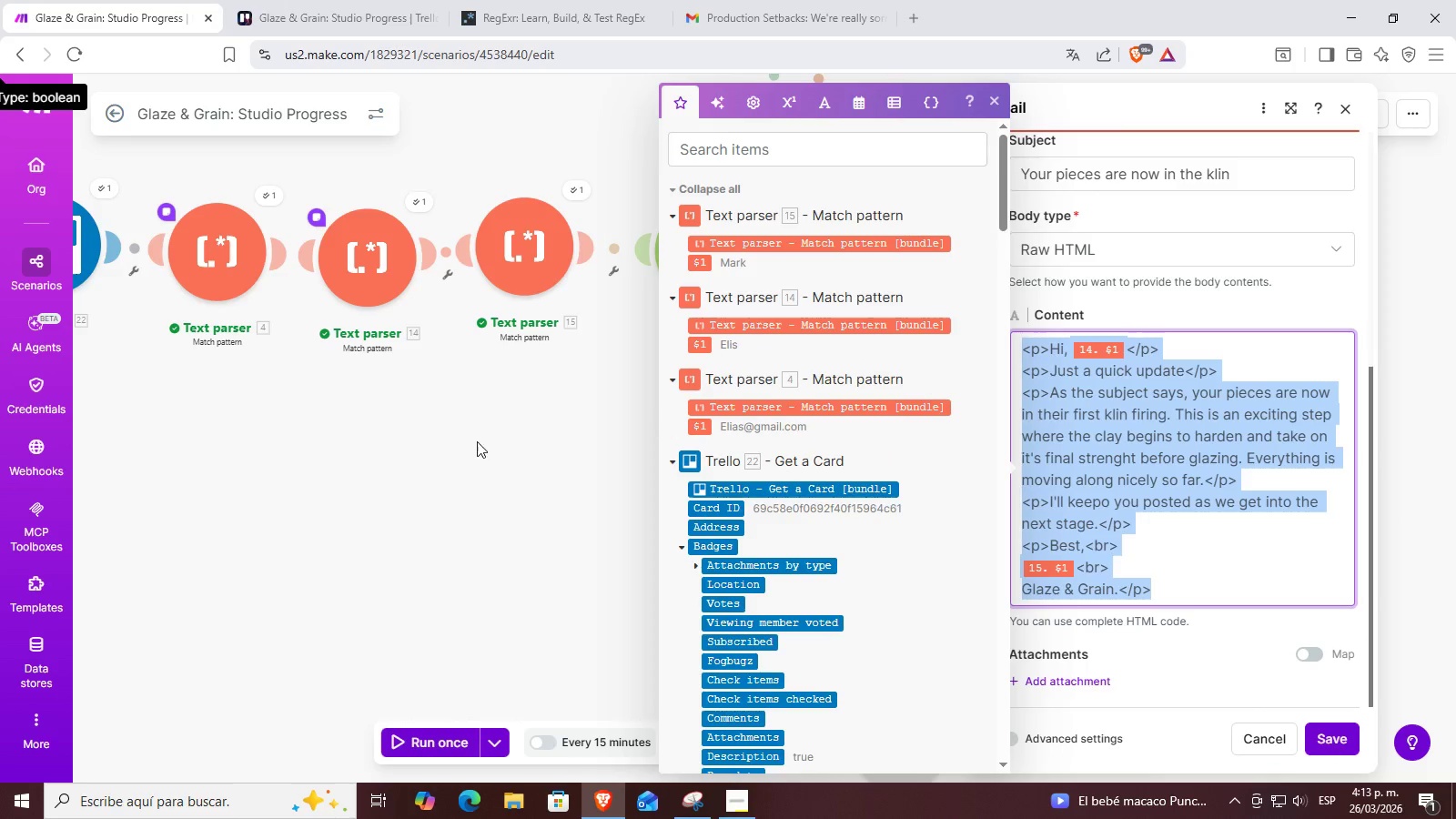 
left_click([407, 446])
 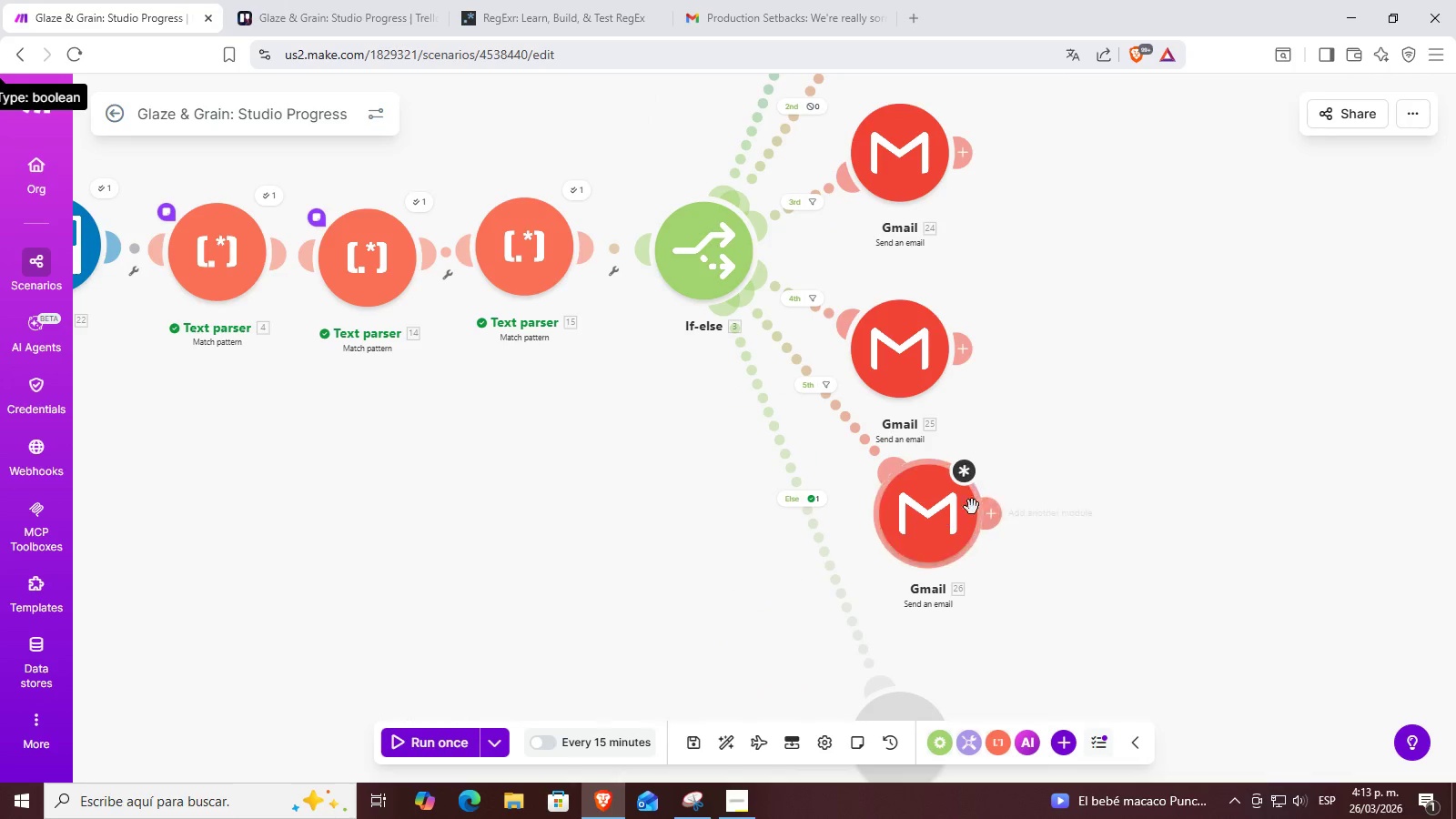 
left_click([944, 511])
 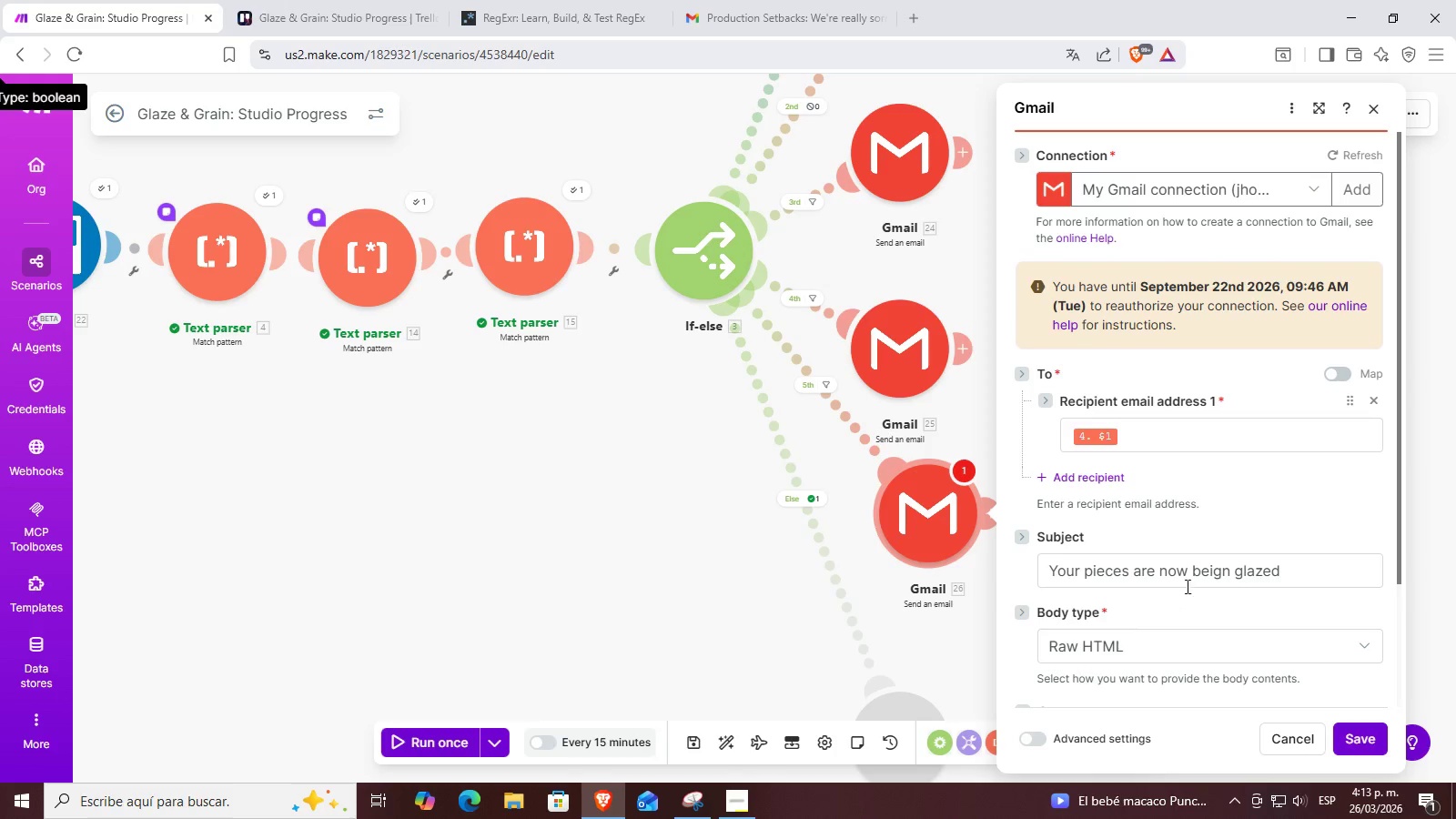 
scroll: coordinate [1184, 634], scroll_direction: down, amount: 3.0
 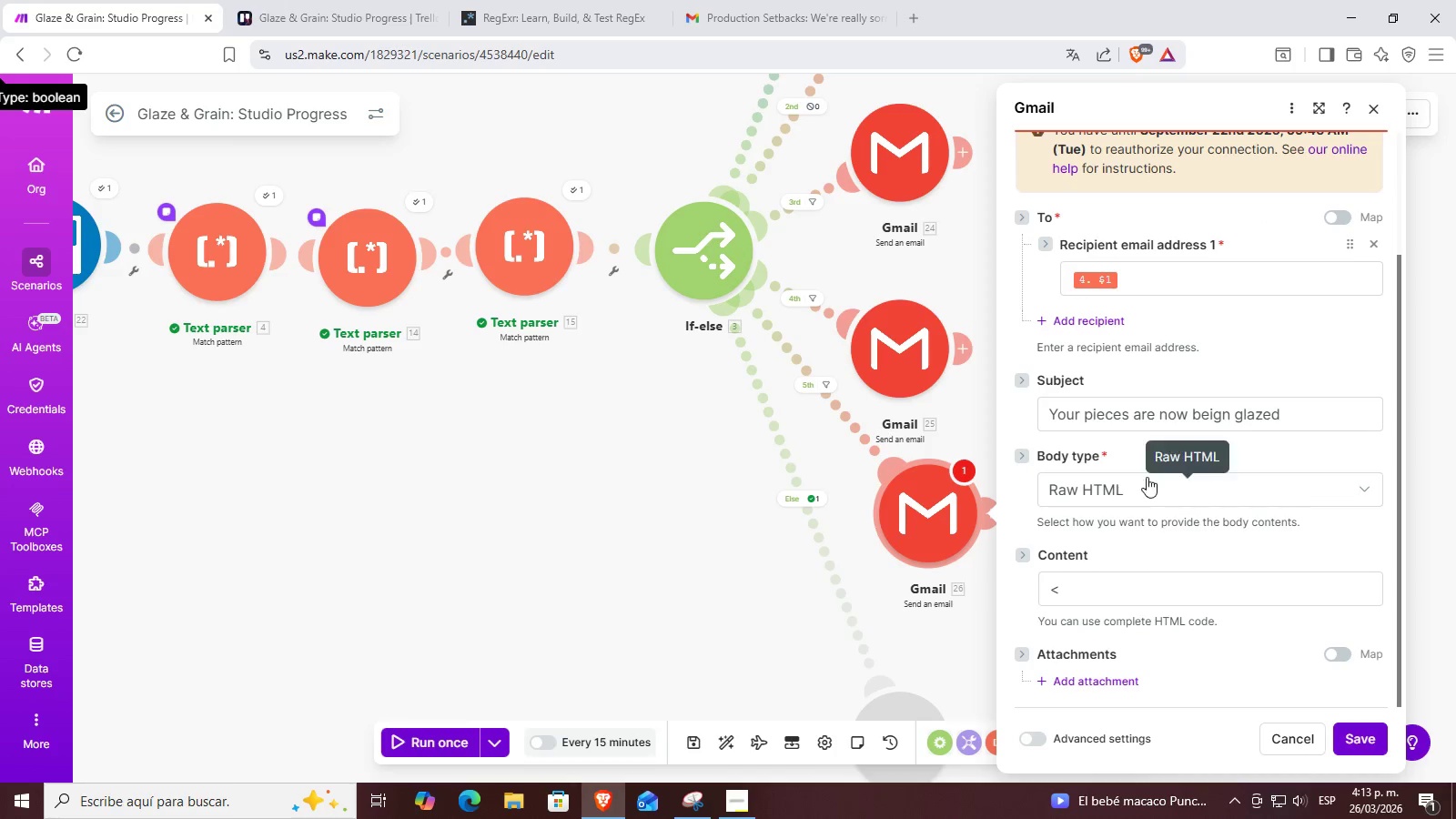 
left_click([1127, 476])
 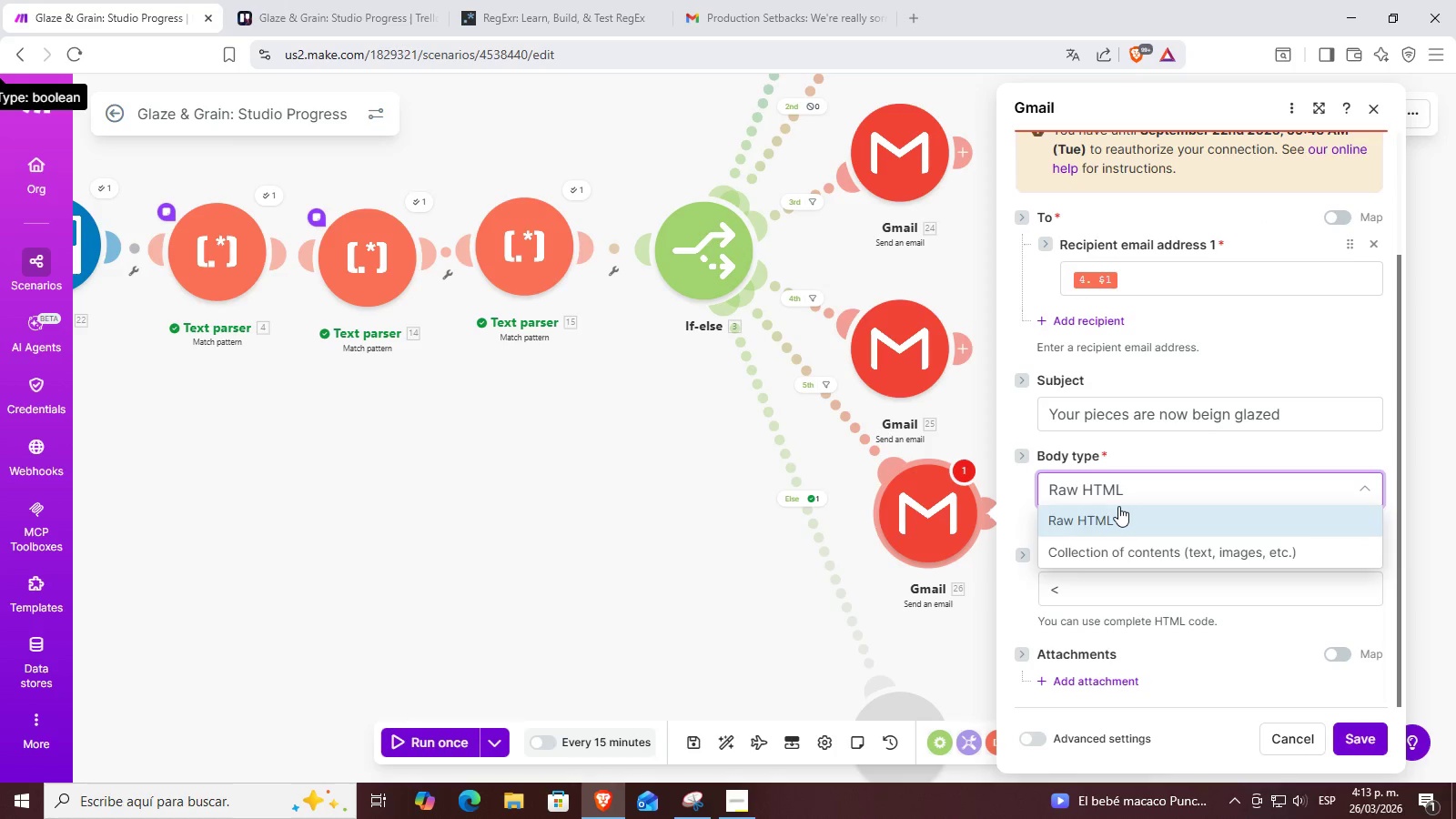 
double_click([1106, 572])
 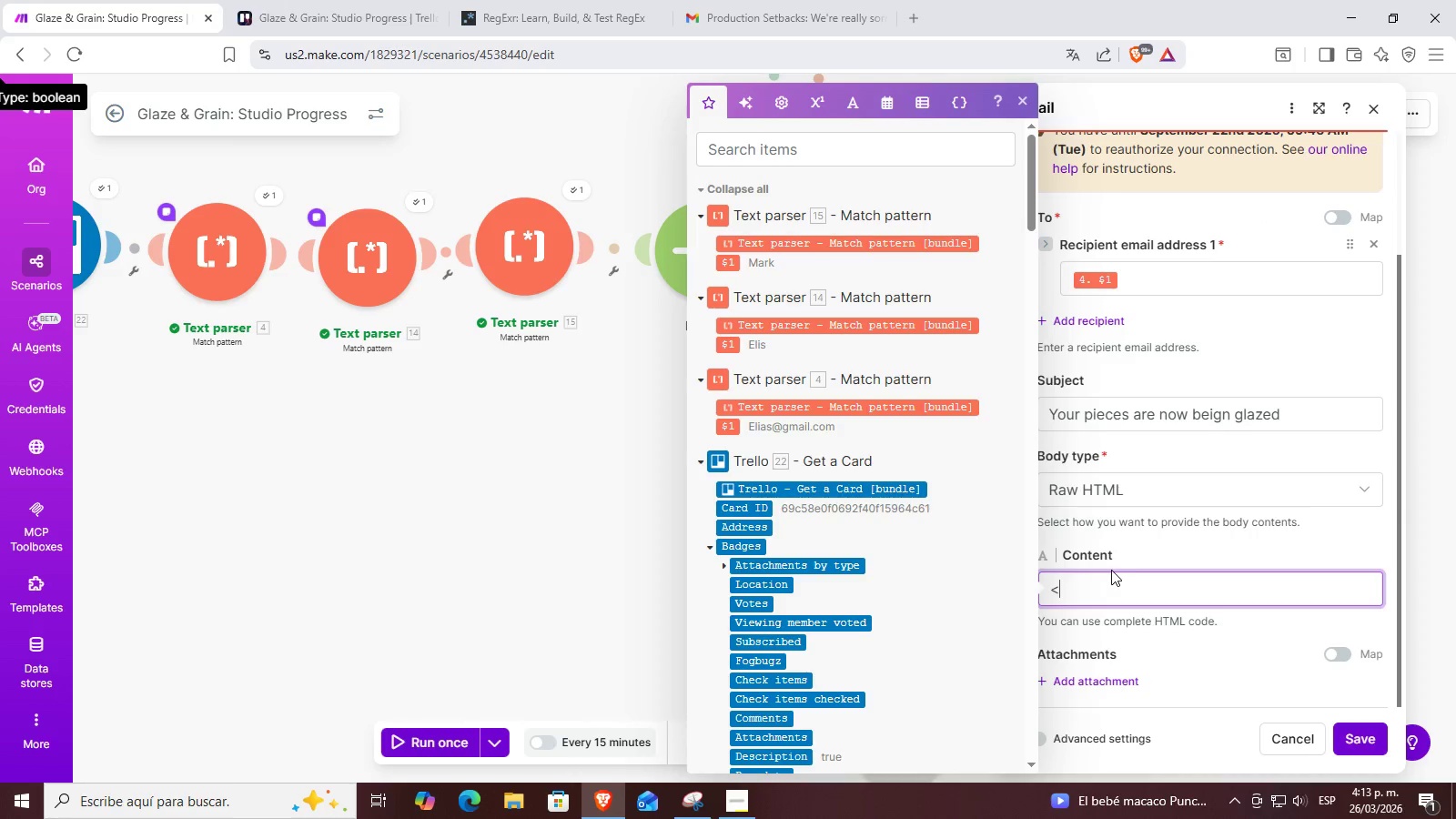 
key(P)
 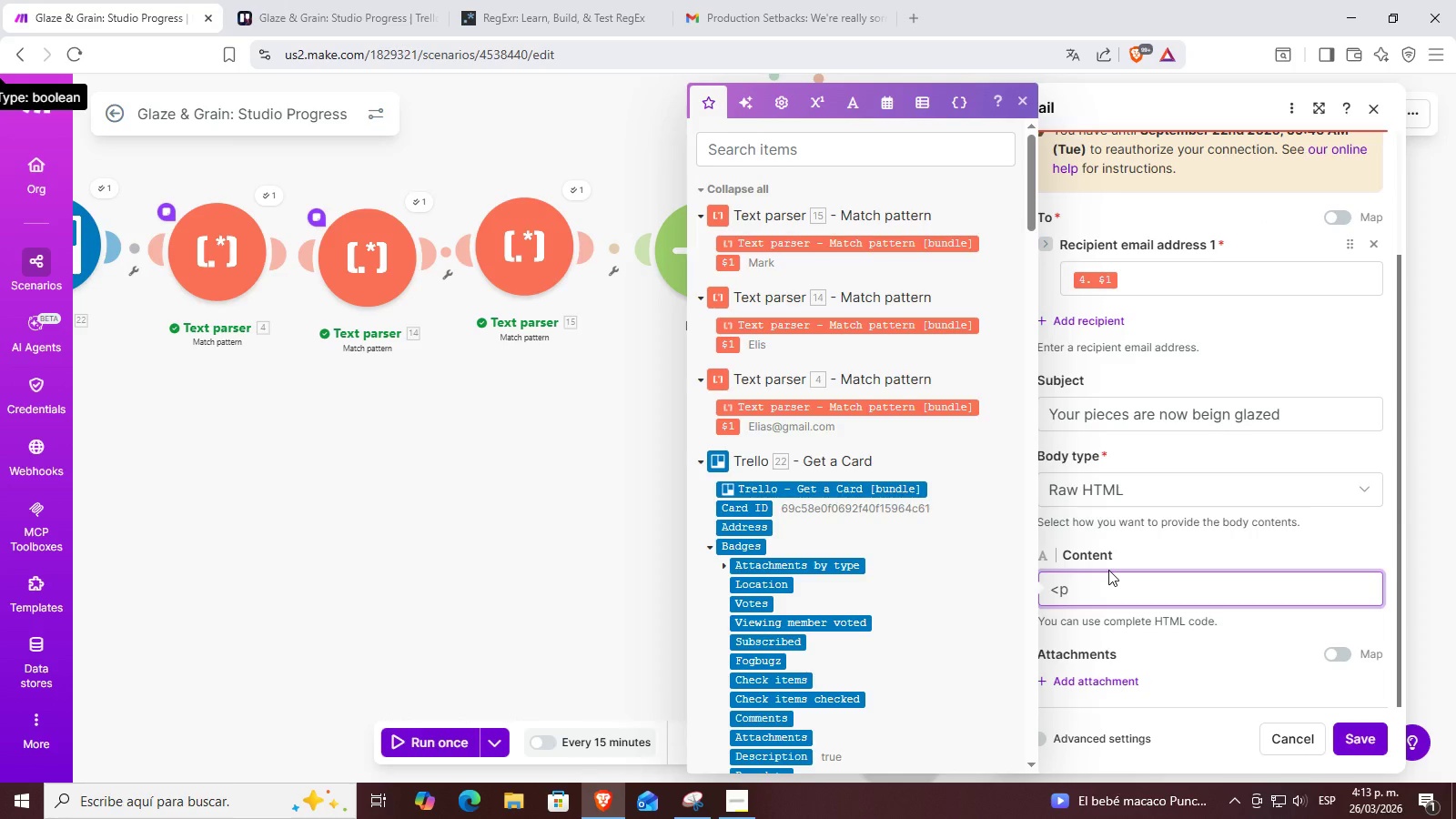 
hold_key(key=ControlLeft, duration=0.36)
 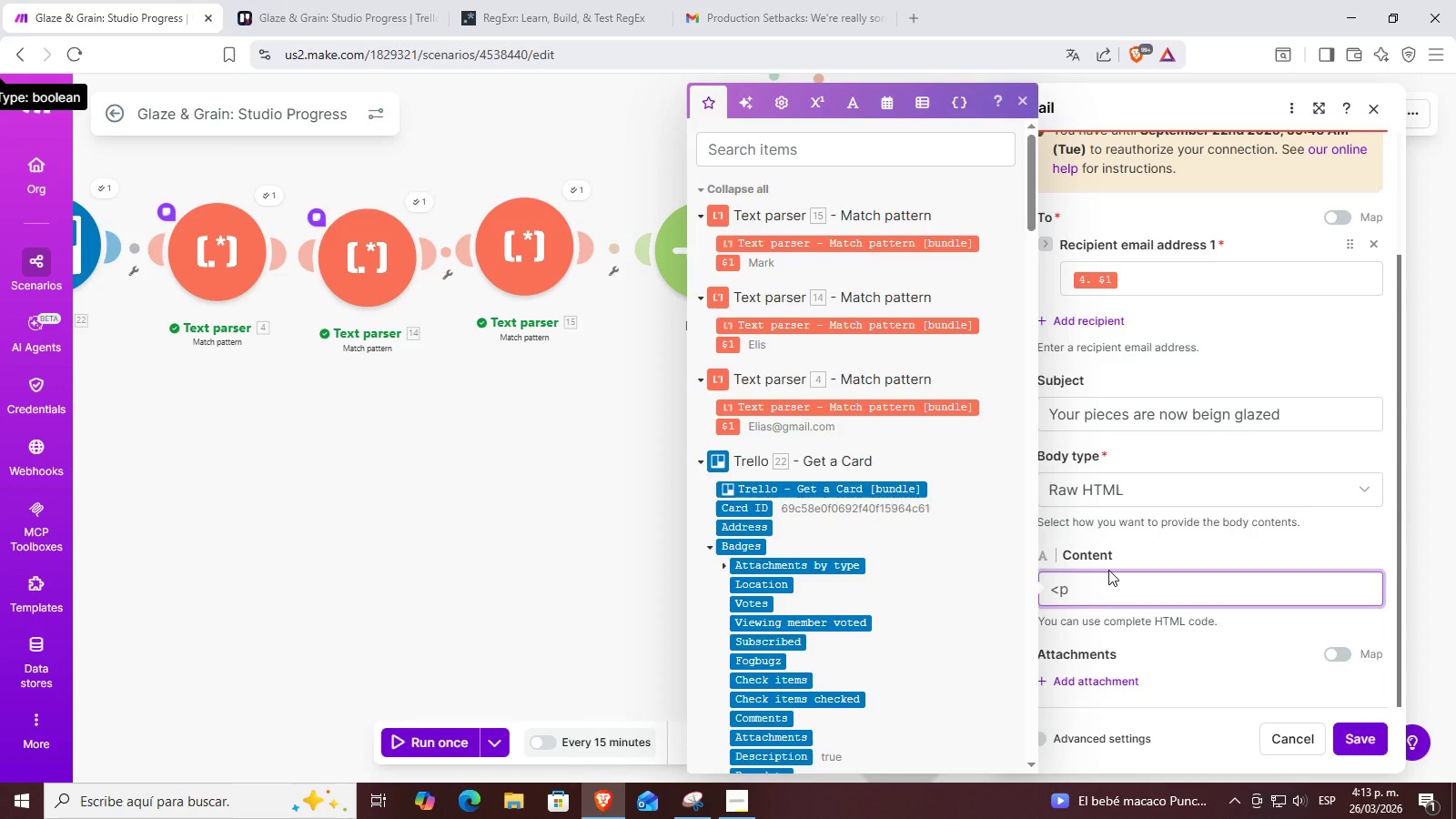 
key(Backspace)
 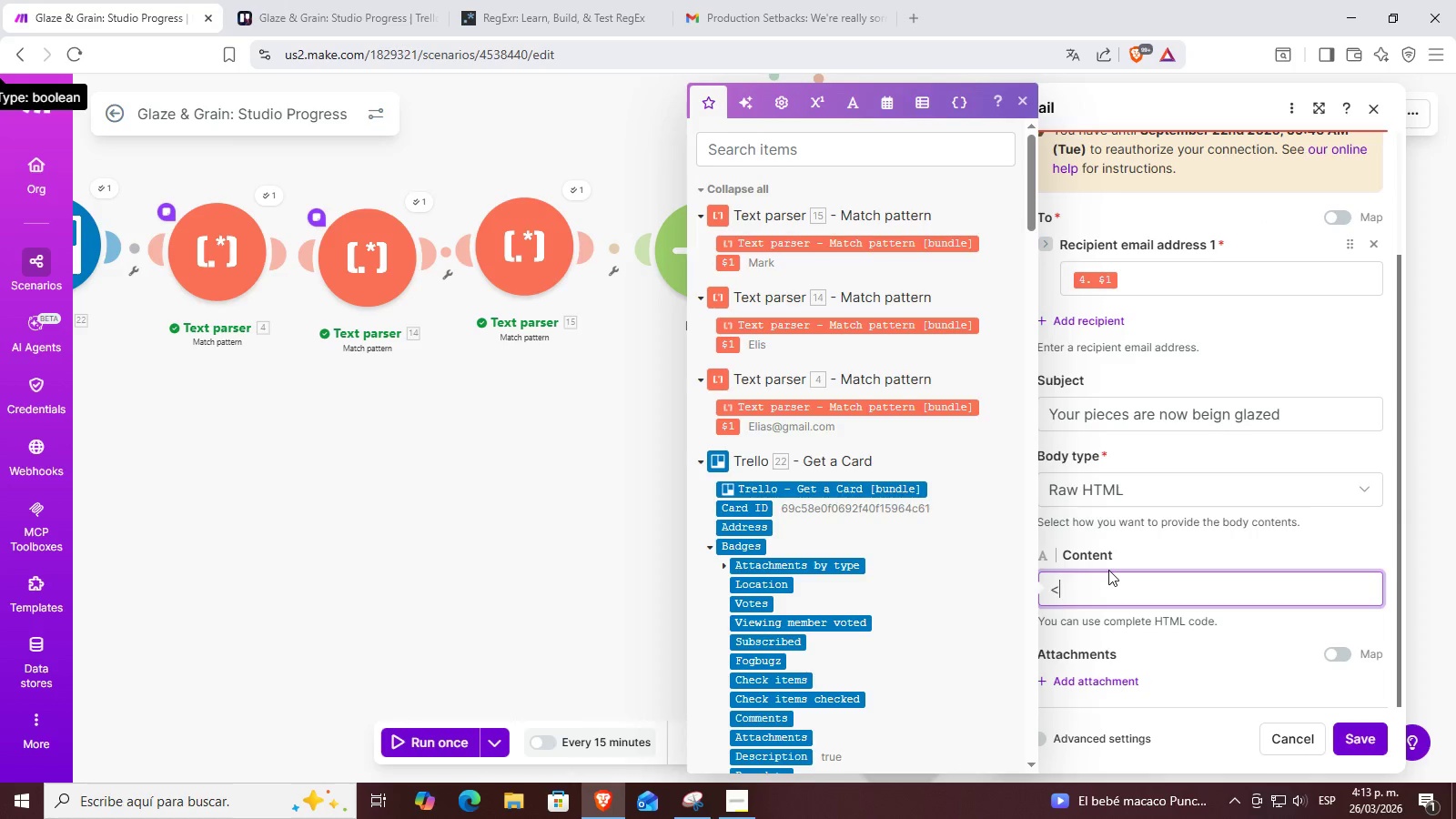 
key(Backspace)
 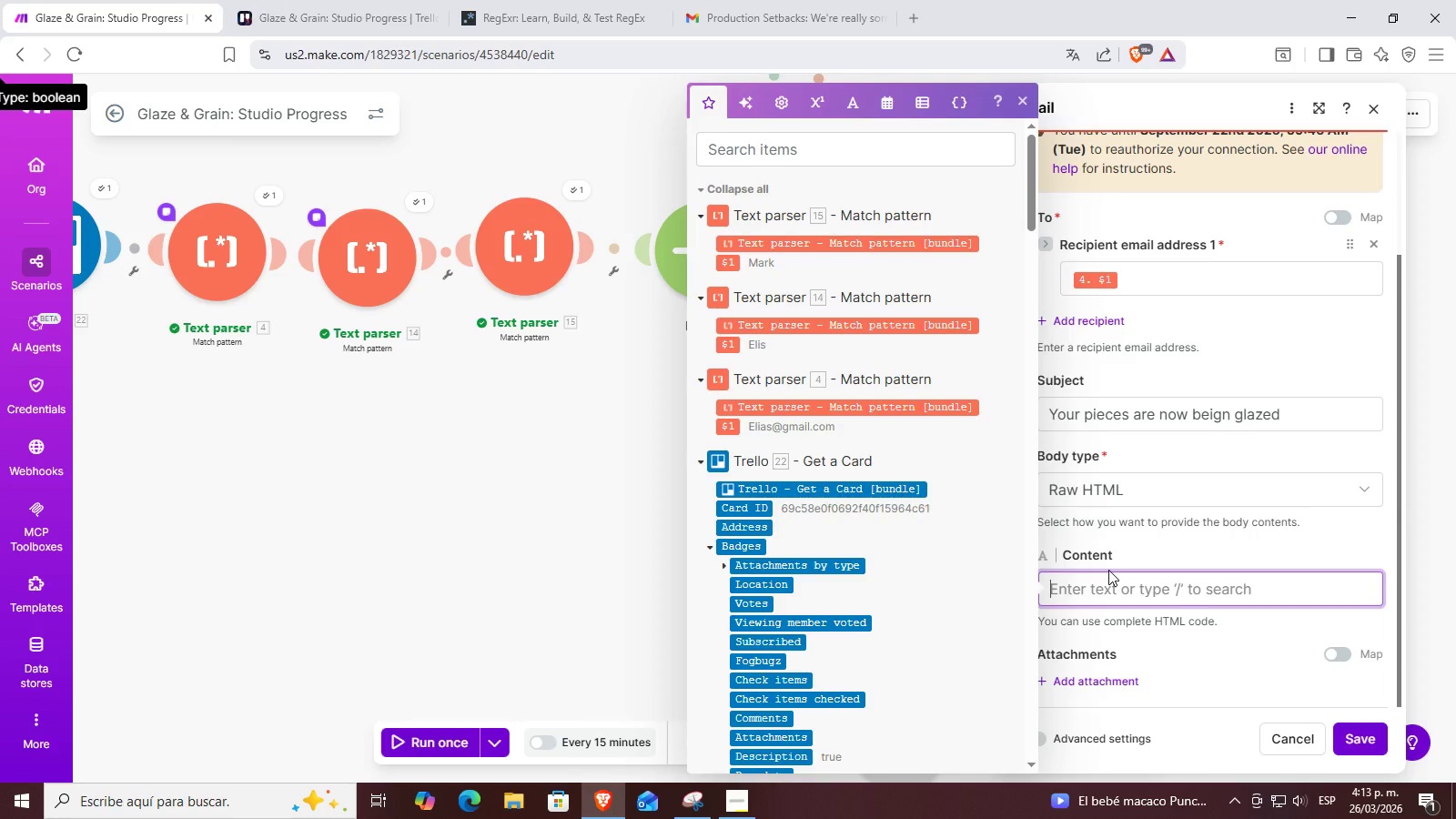 
key(Control+ControlLeft)
 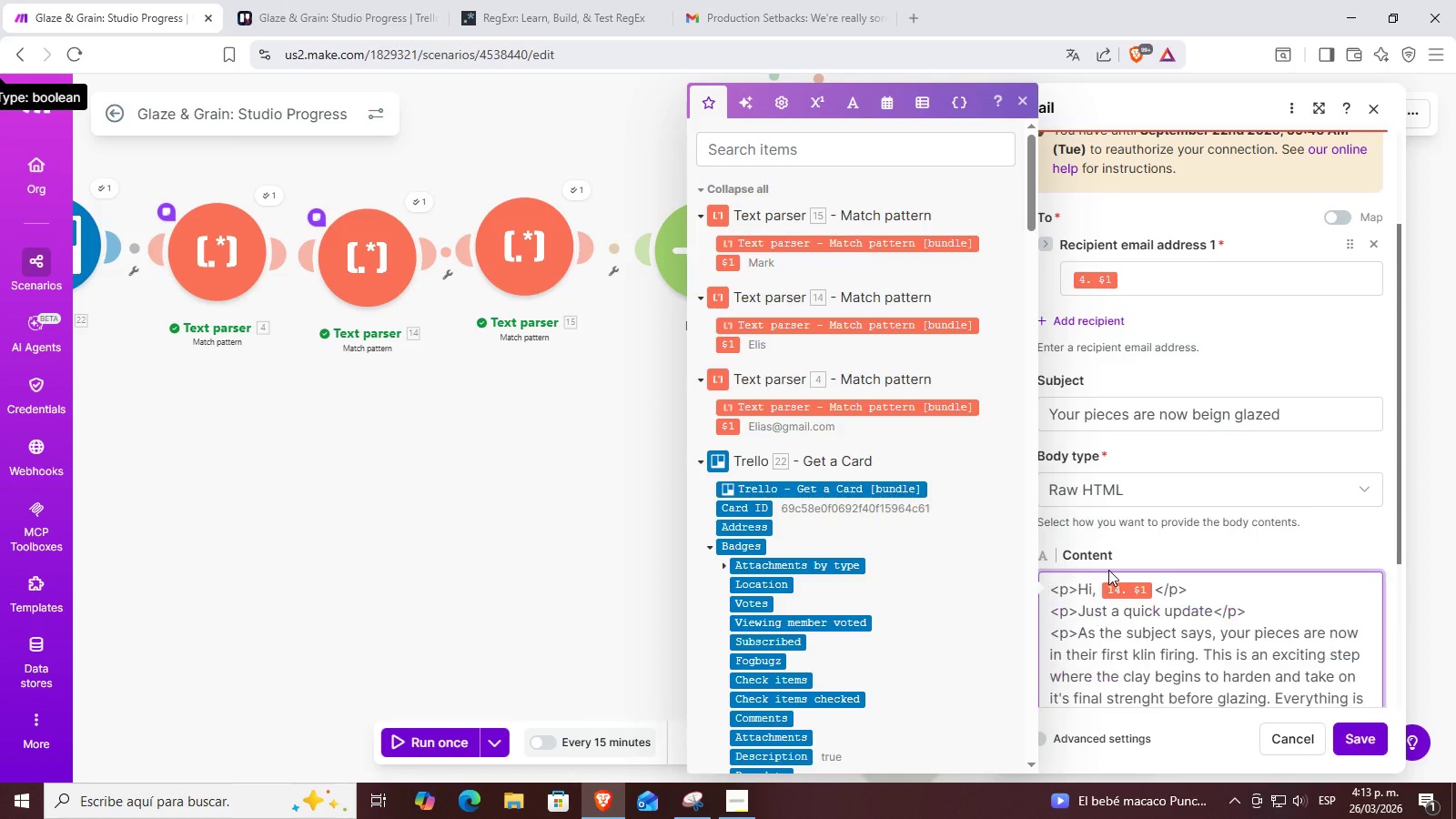 
key(Control+V)
 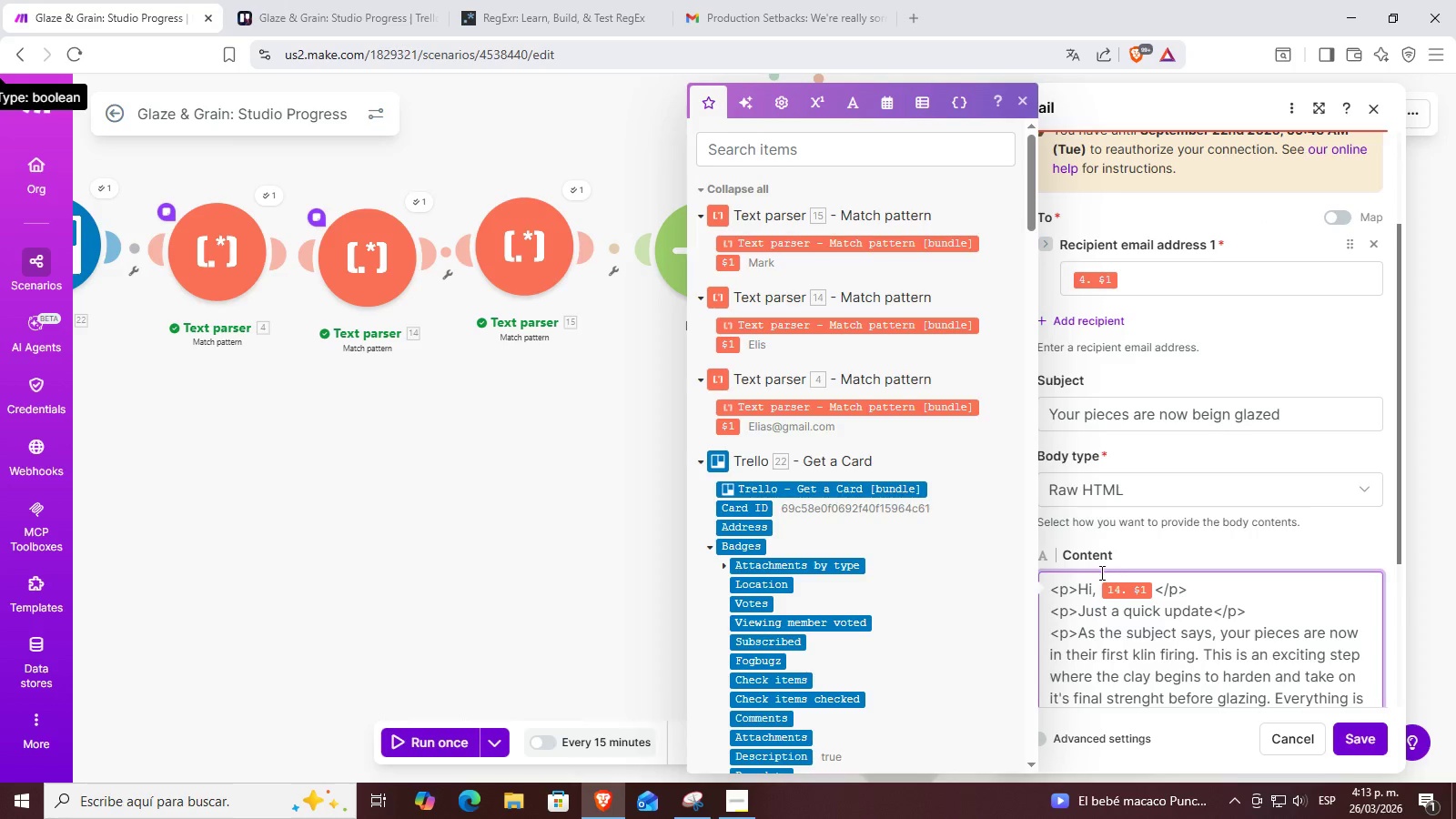 
scroll: coordinate [1105, 575], scroll_direction: down, amount: 1.0
 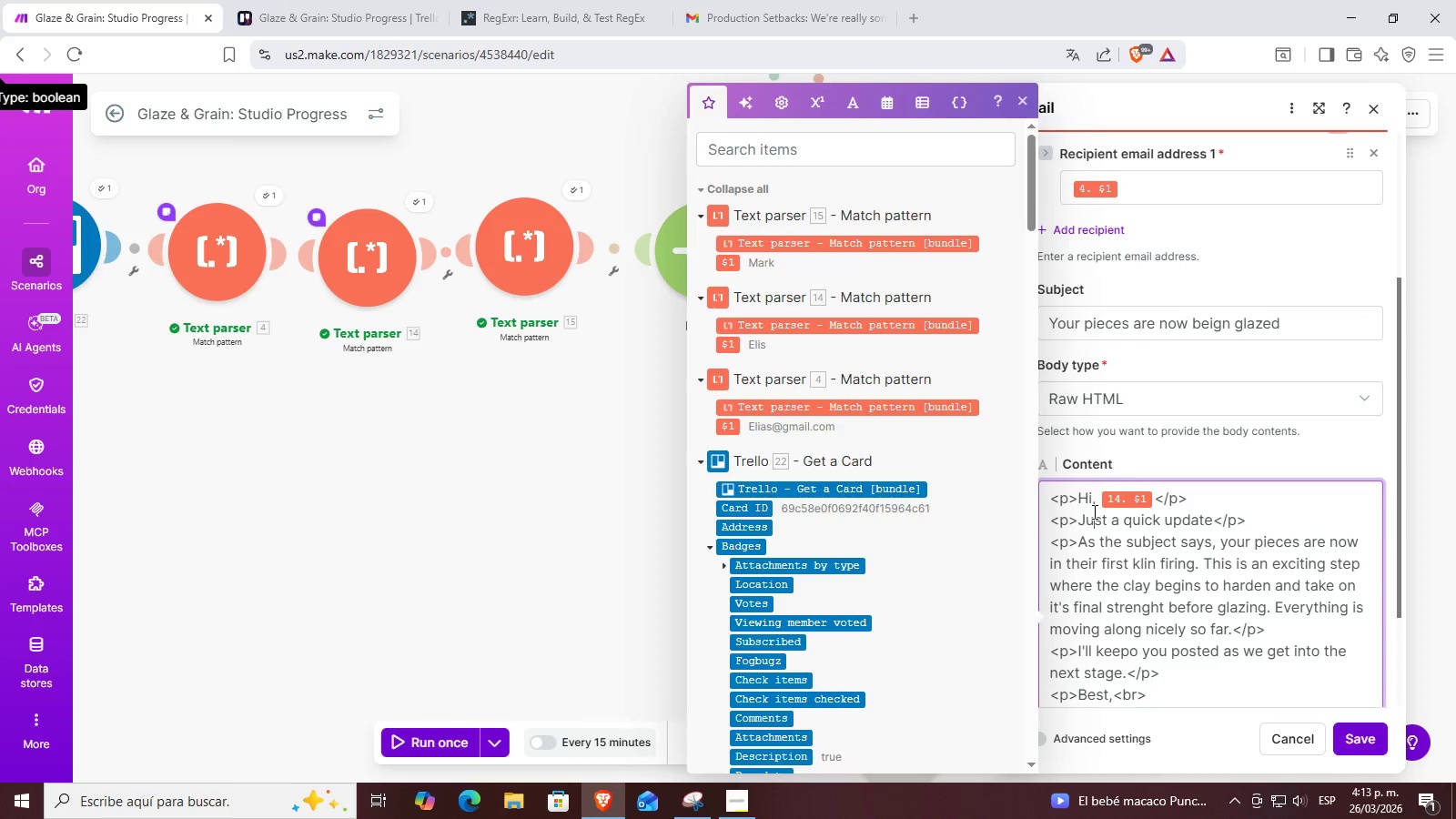 
double_click([1087, 500])
 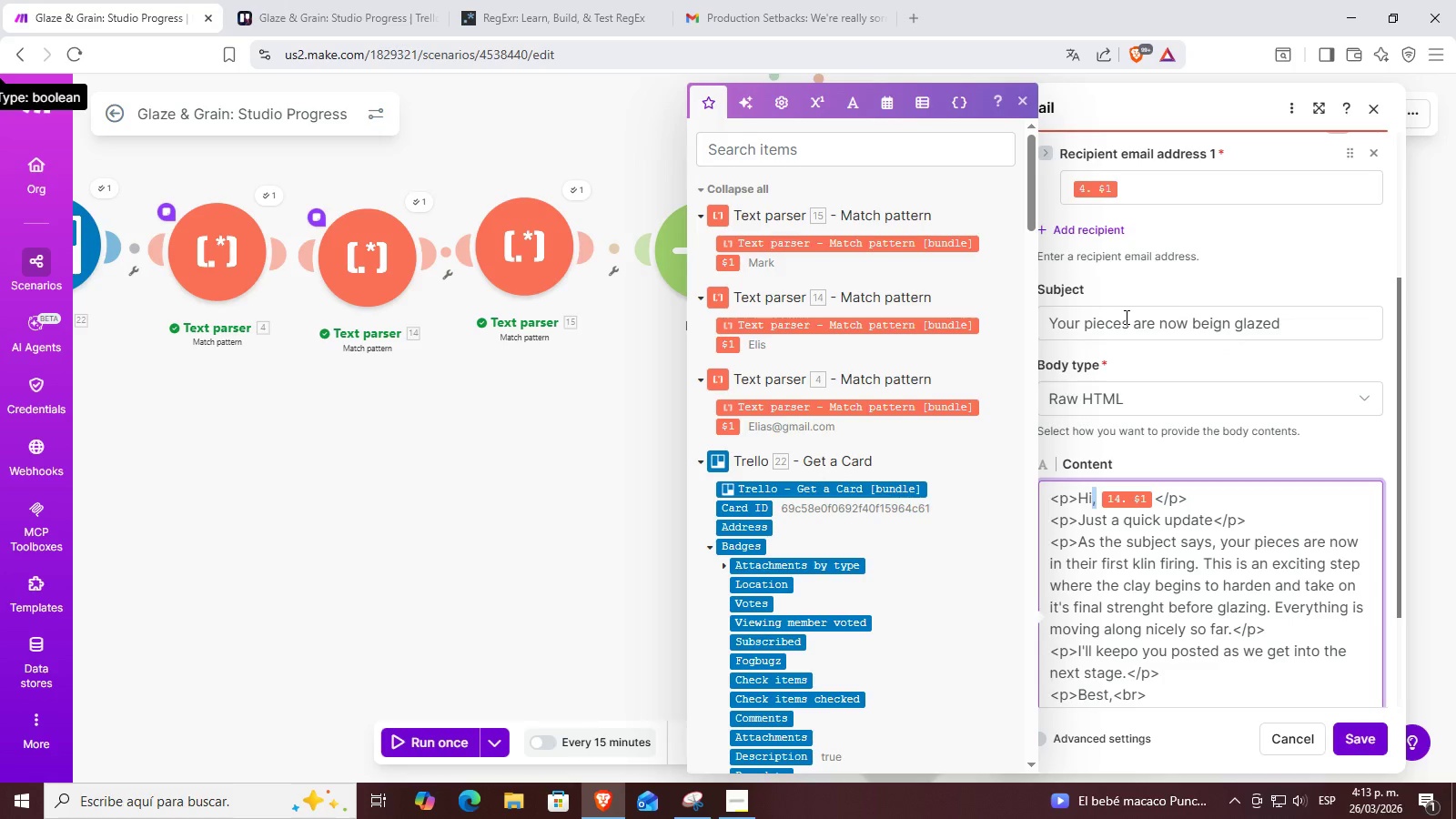 
key(ArrowLeft)
 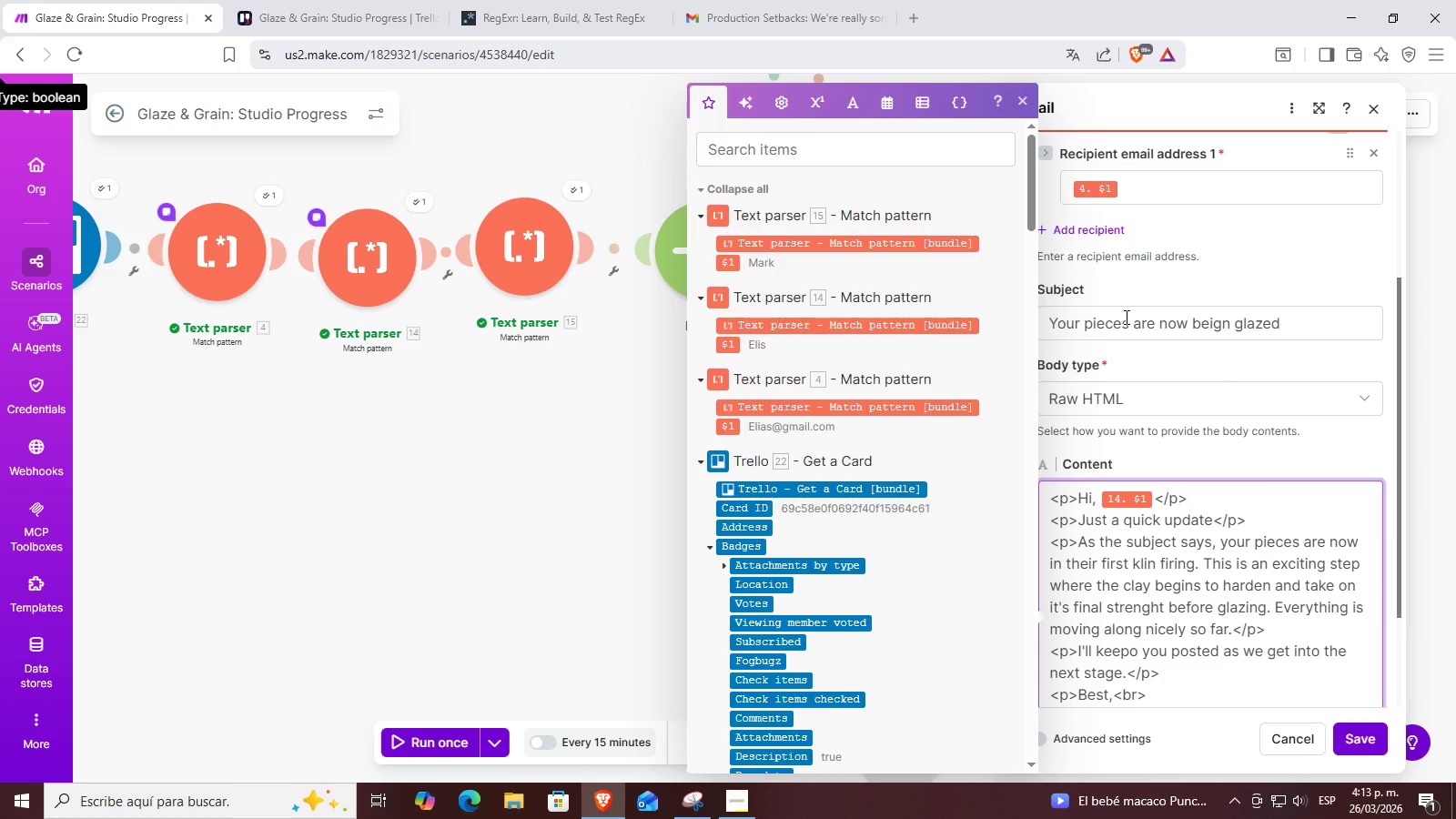 
key(Backspace)
type(ow you)
key(Backspace)
key(Backspace)
key(Backspace)
 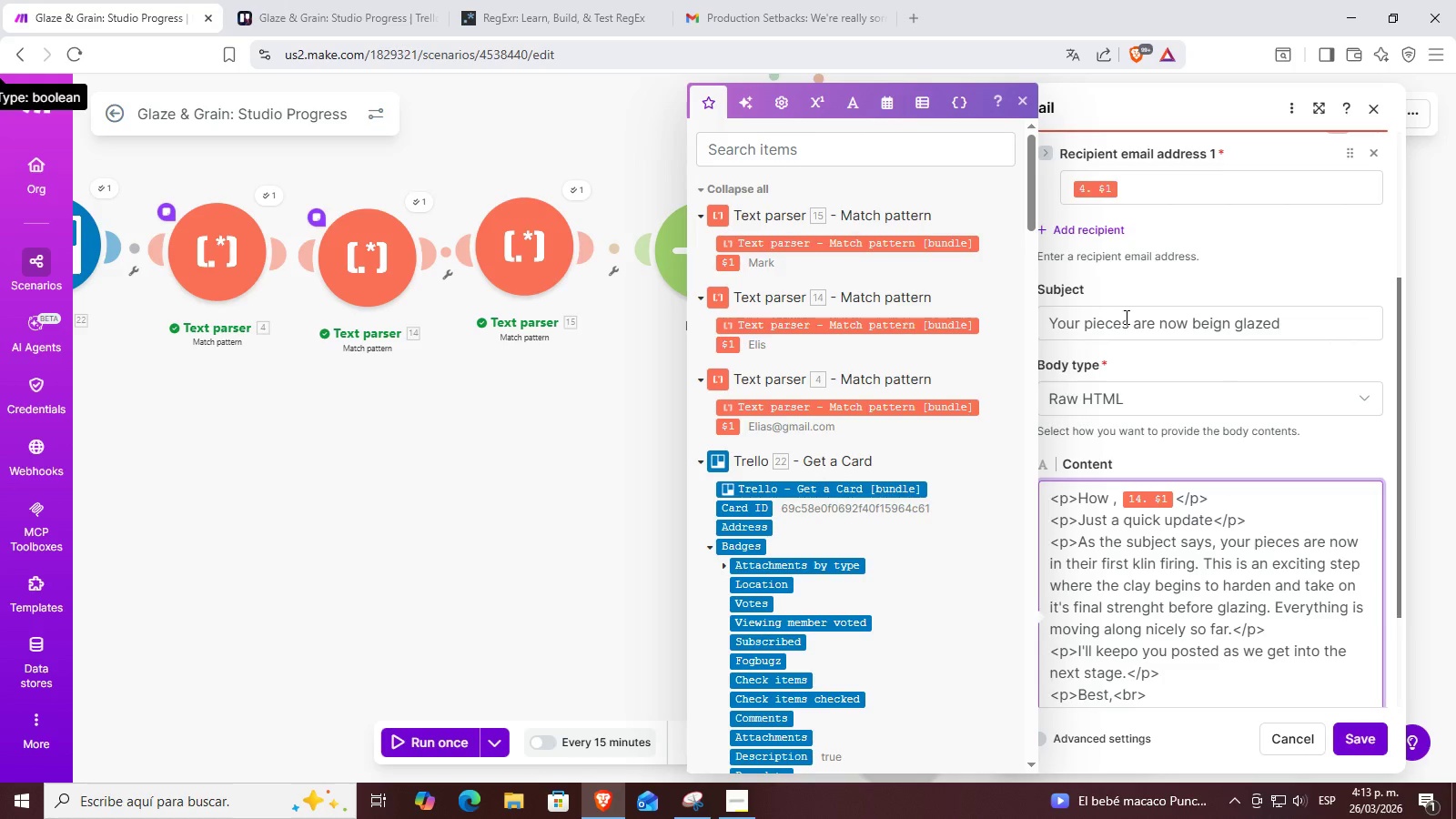 
type(are you)
 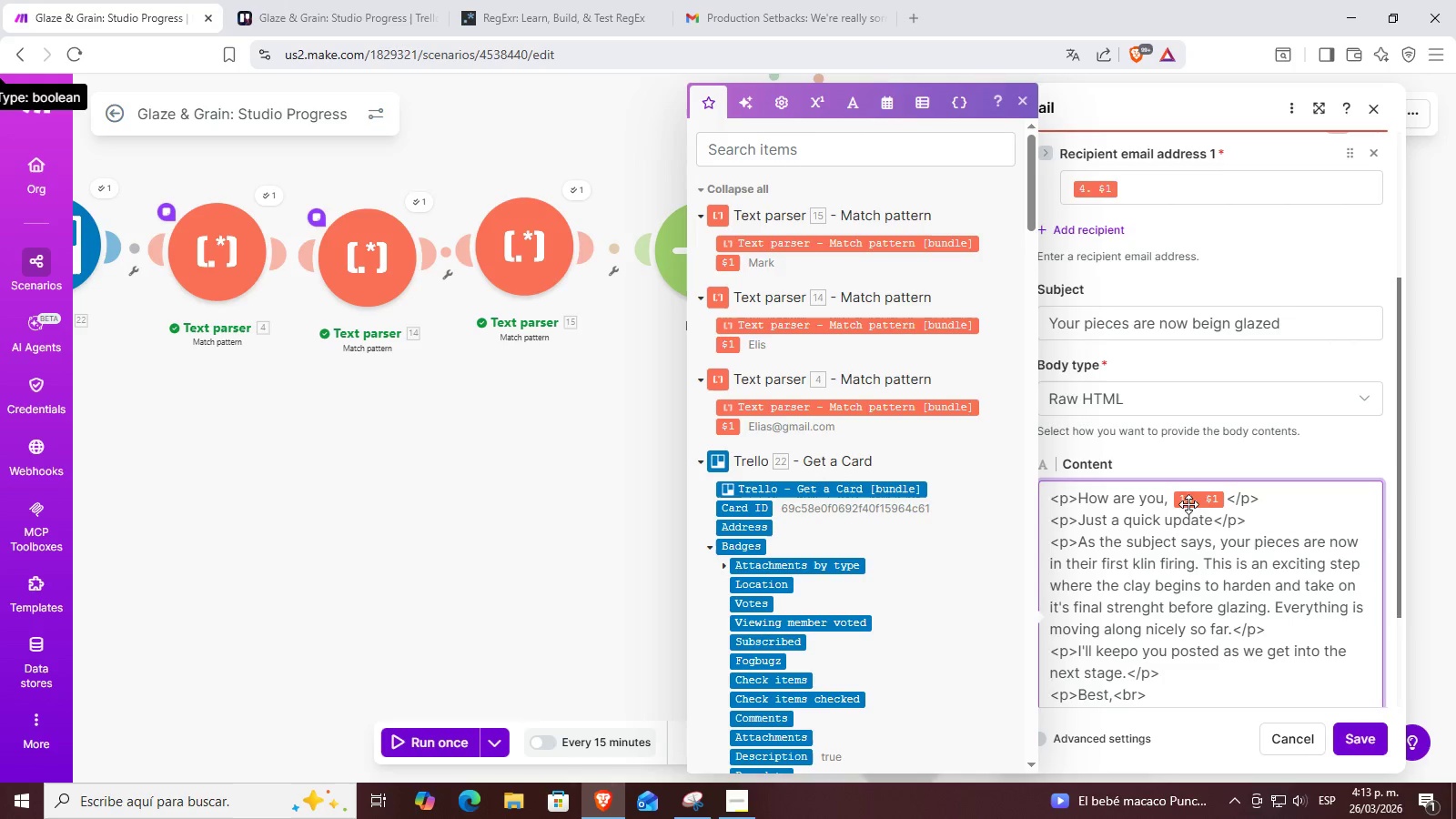 
left_click([1349, 521])
 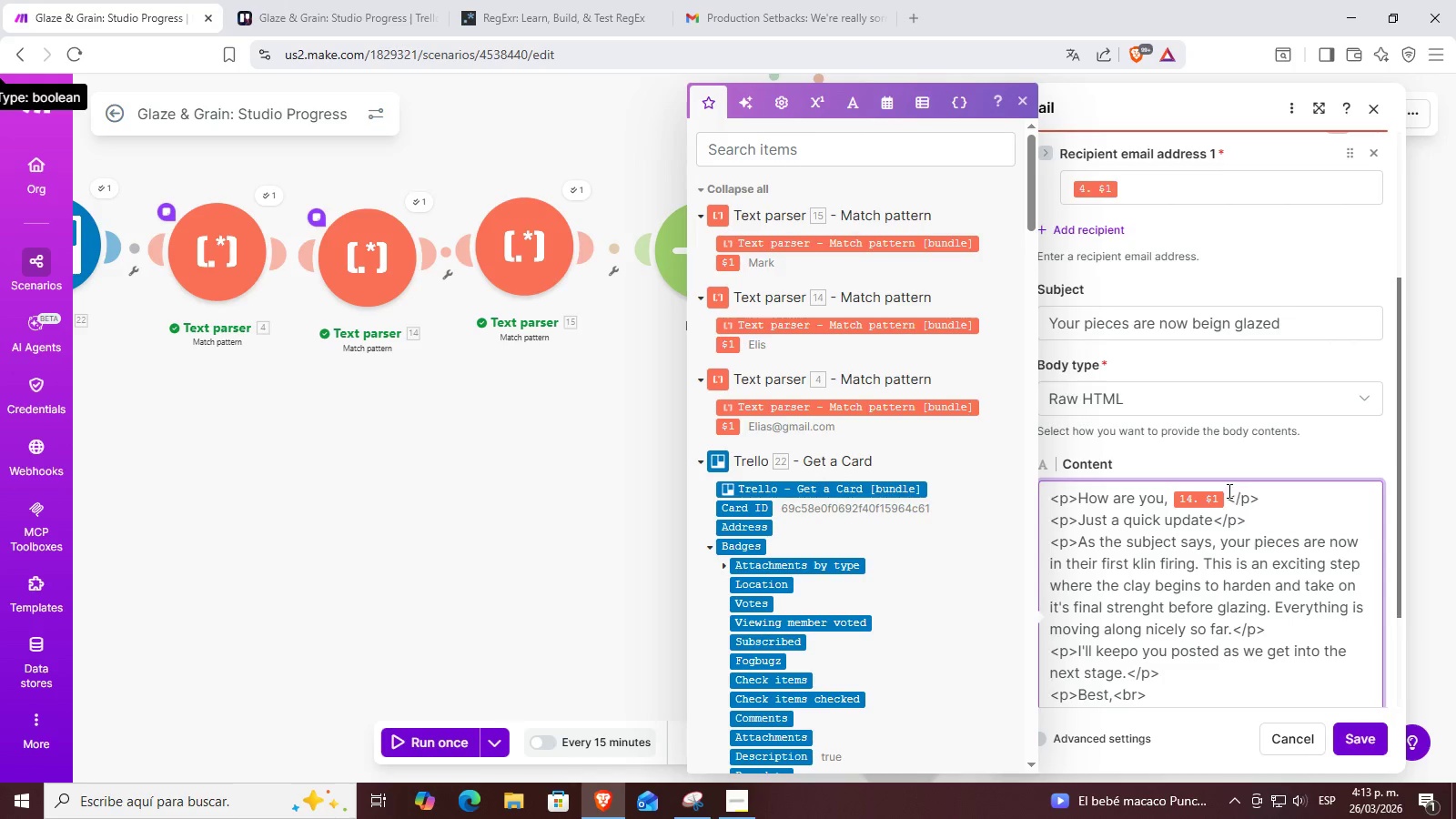 
left_click([1228, 490])
 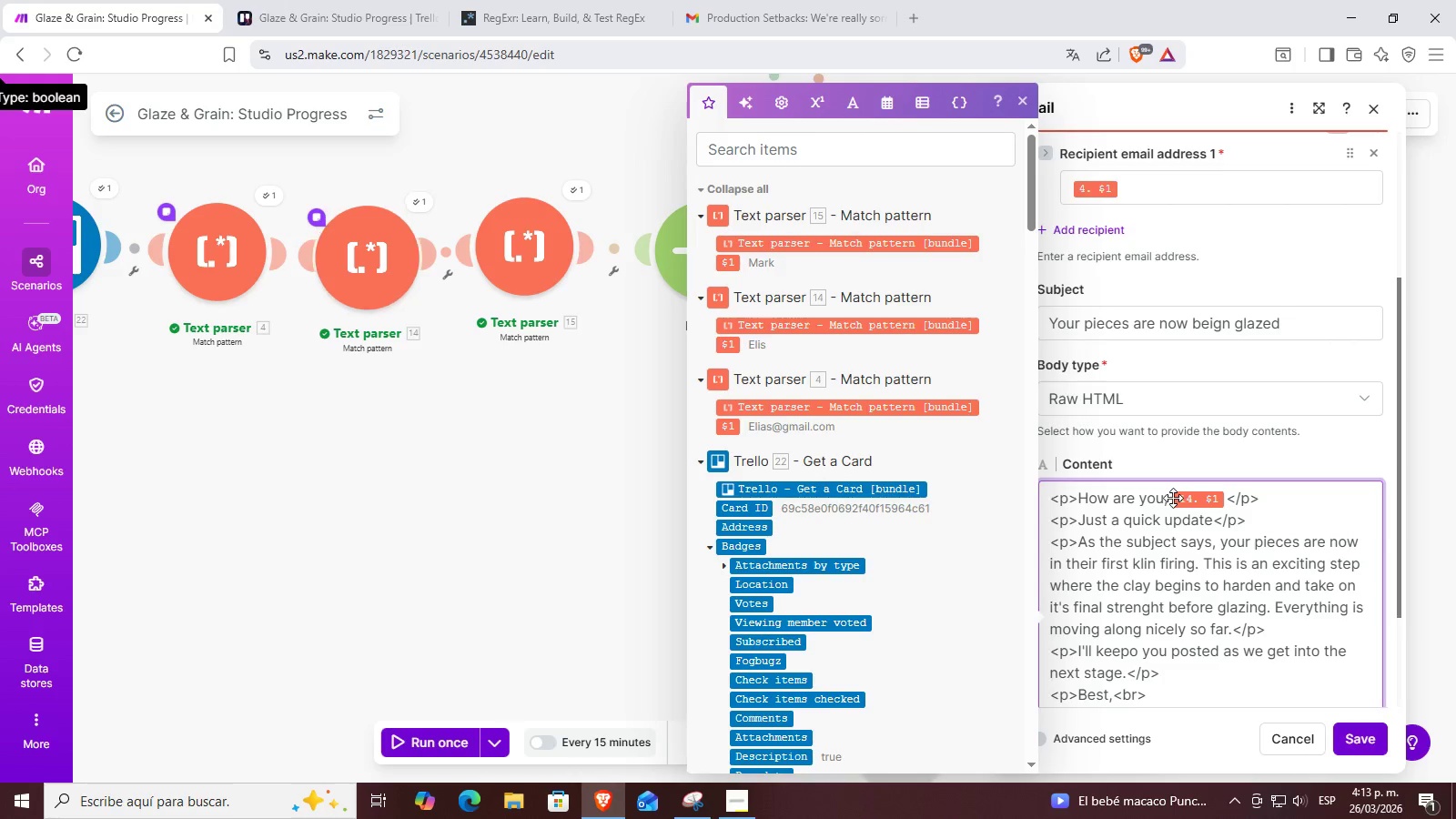 
left_click([1165, 499])
 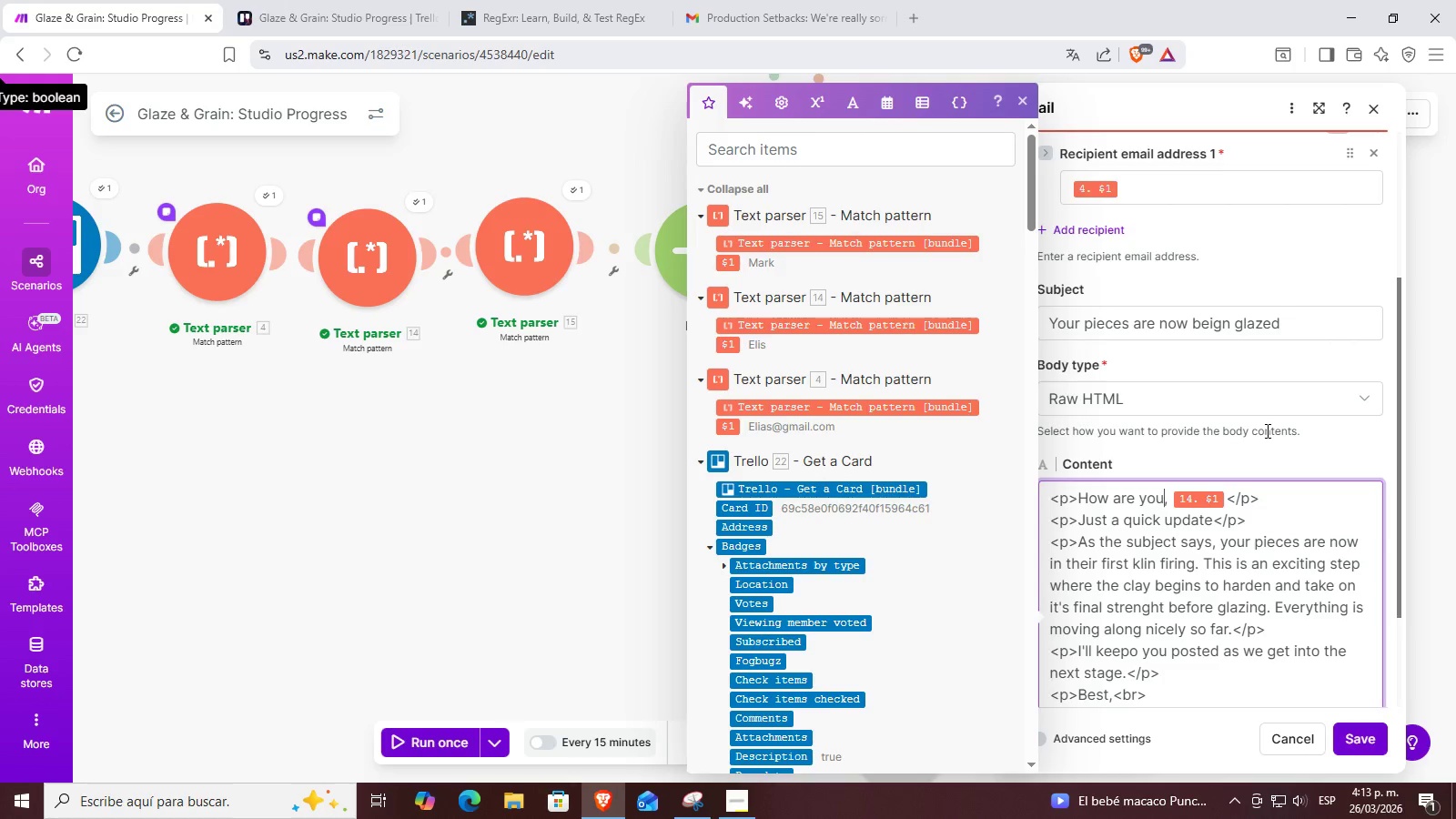 
key(Shift+ShiftRight)
 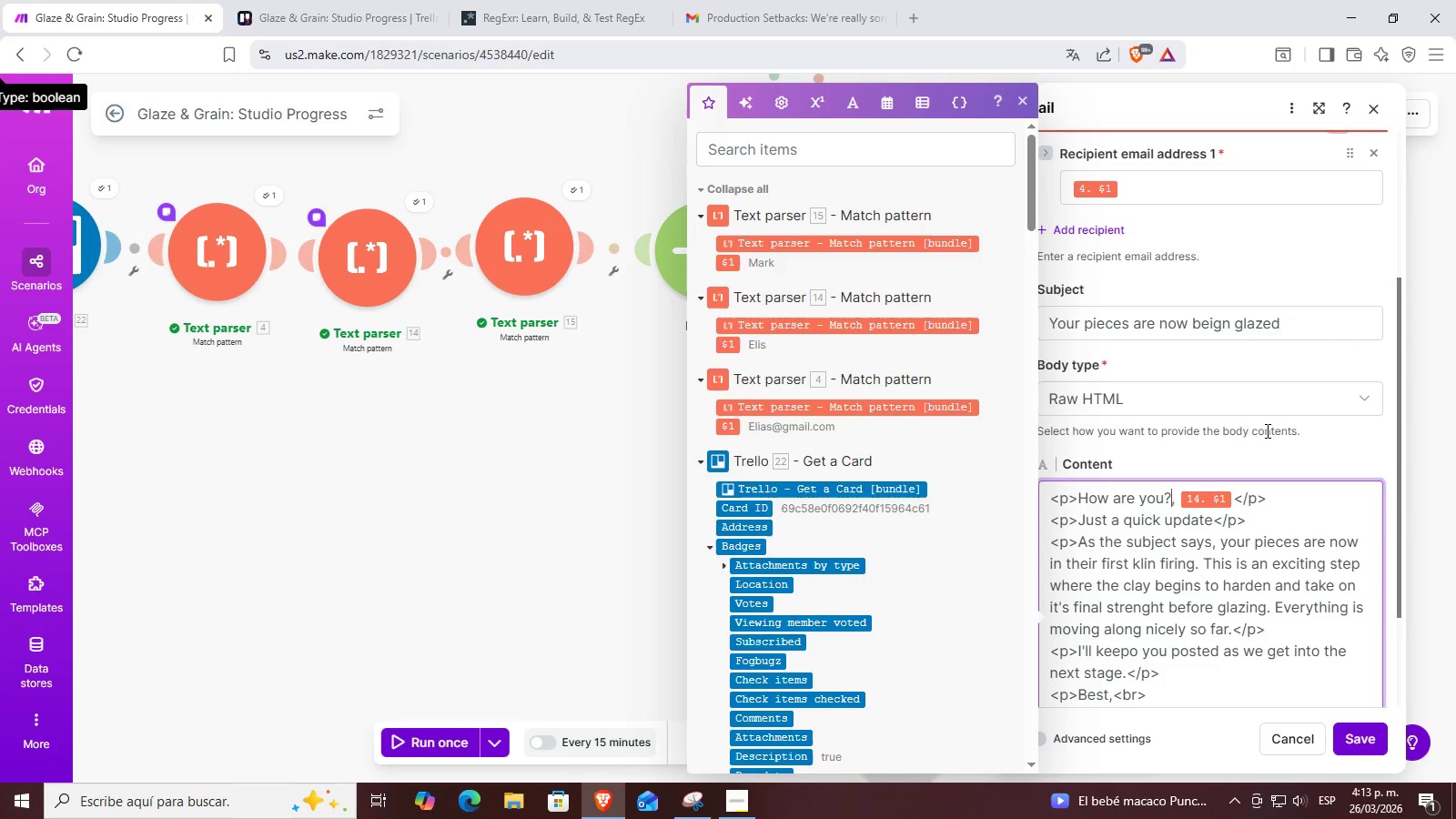 
key(Shift+BracketLeft)
 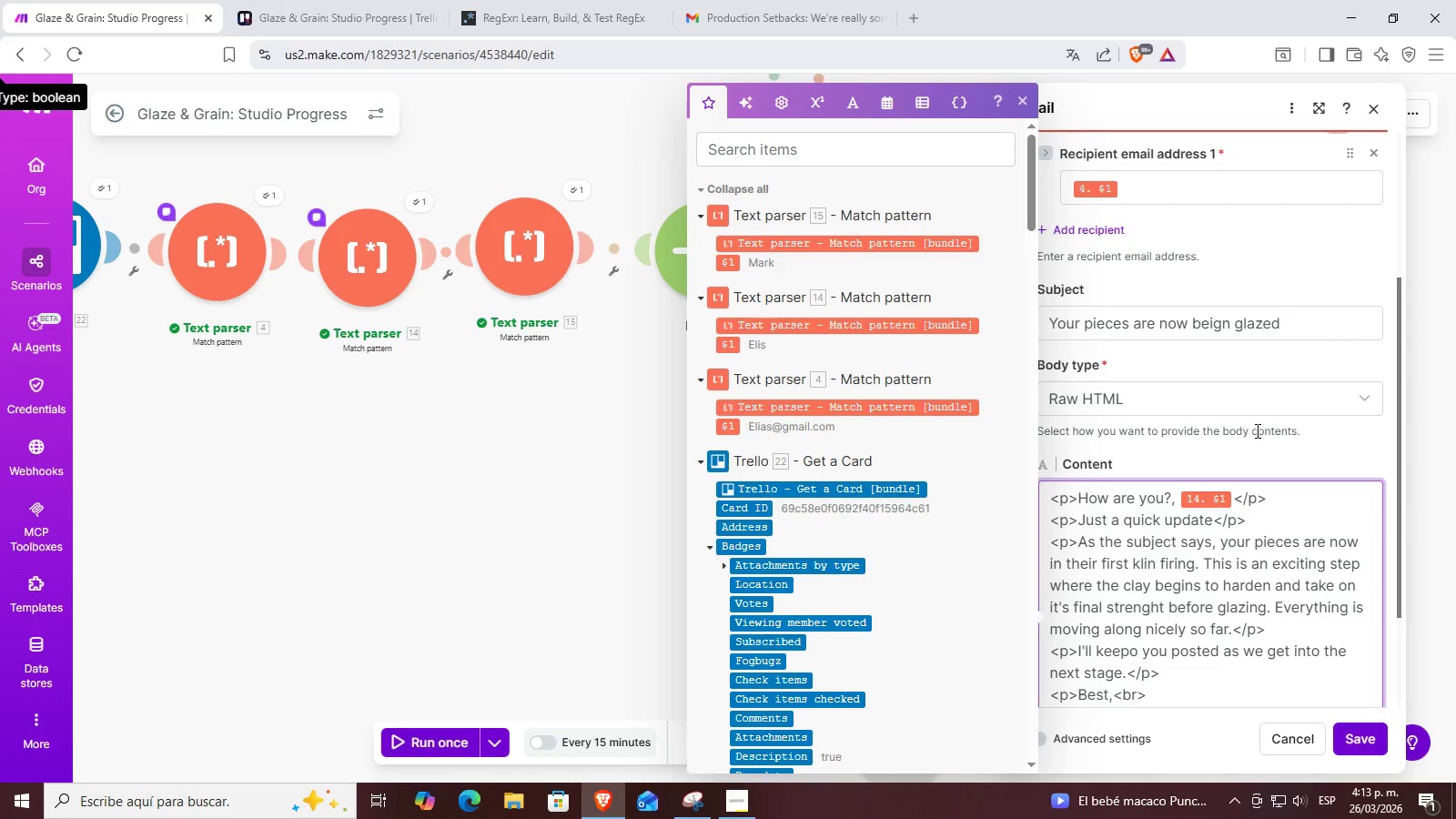 
left_click([1228, 528])
 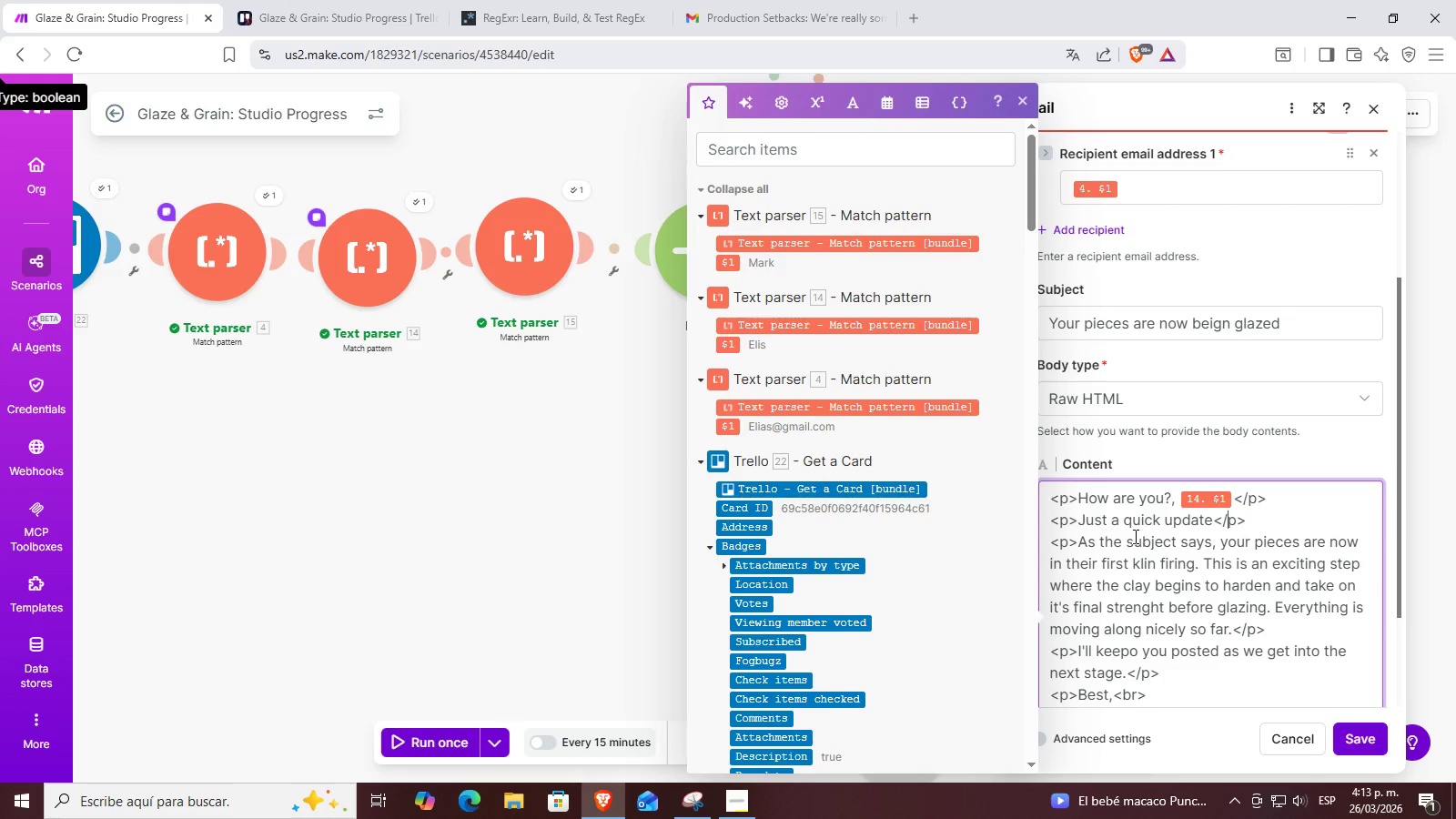 
scroll: coordinate [1134, 536], scroll_direction: down, amount: 1.0
 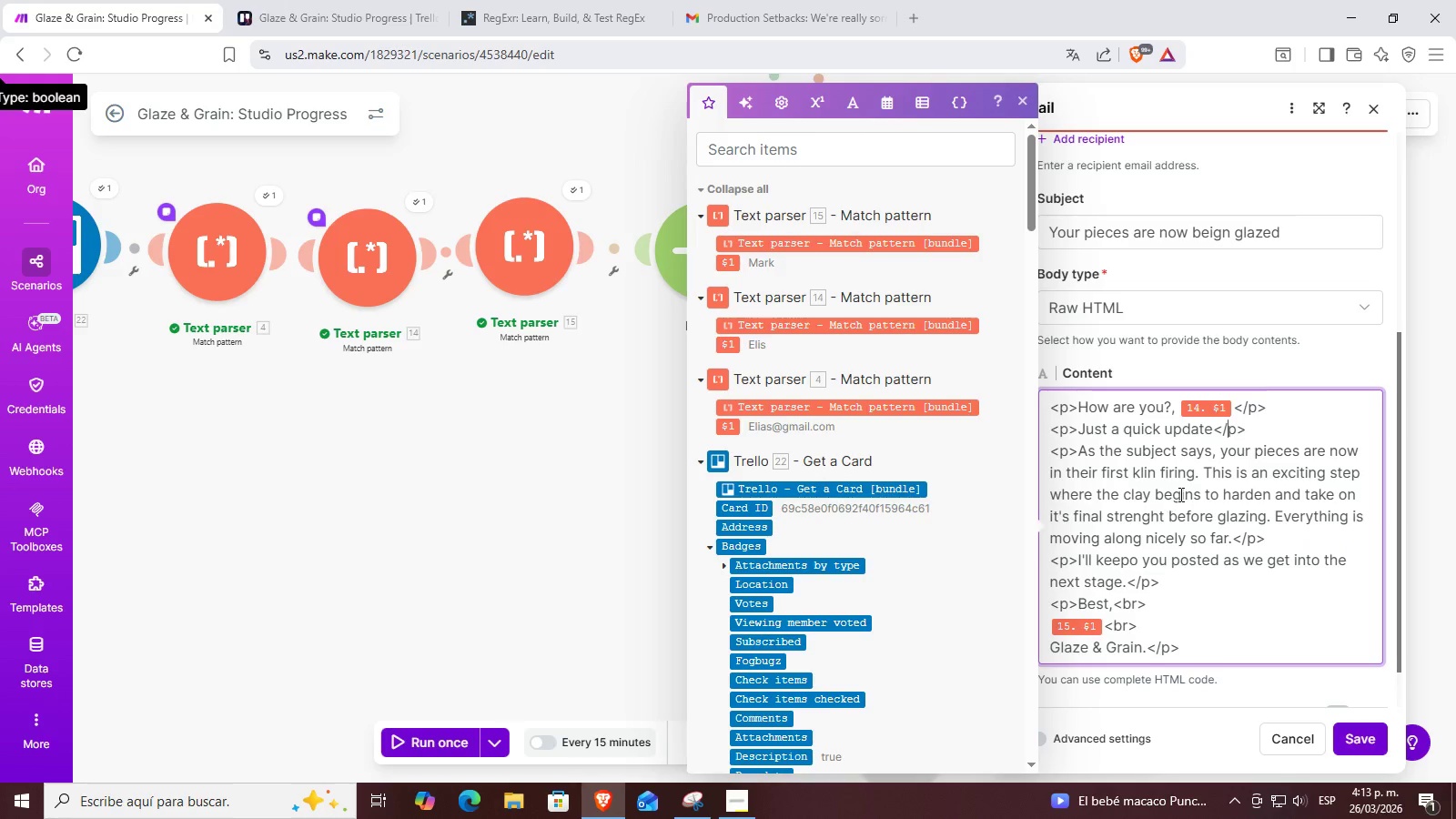 
left_click([1179, 494])
 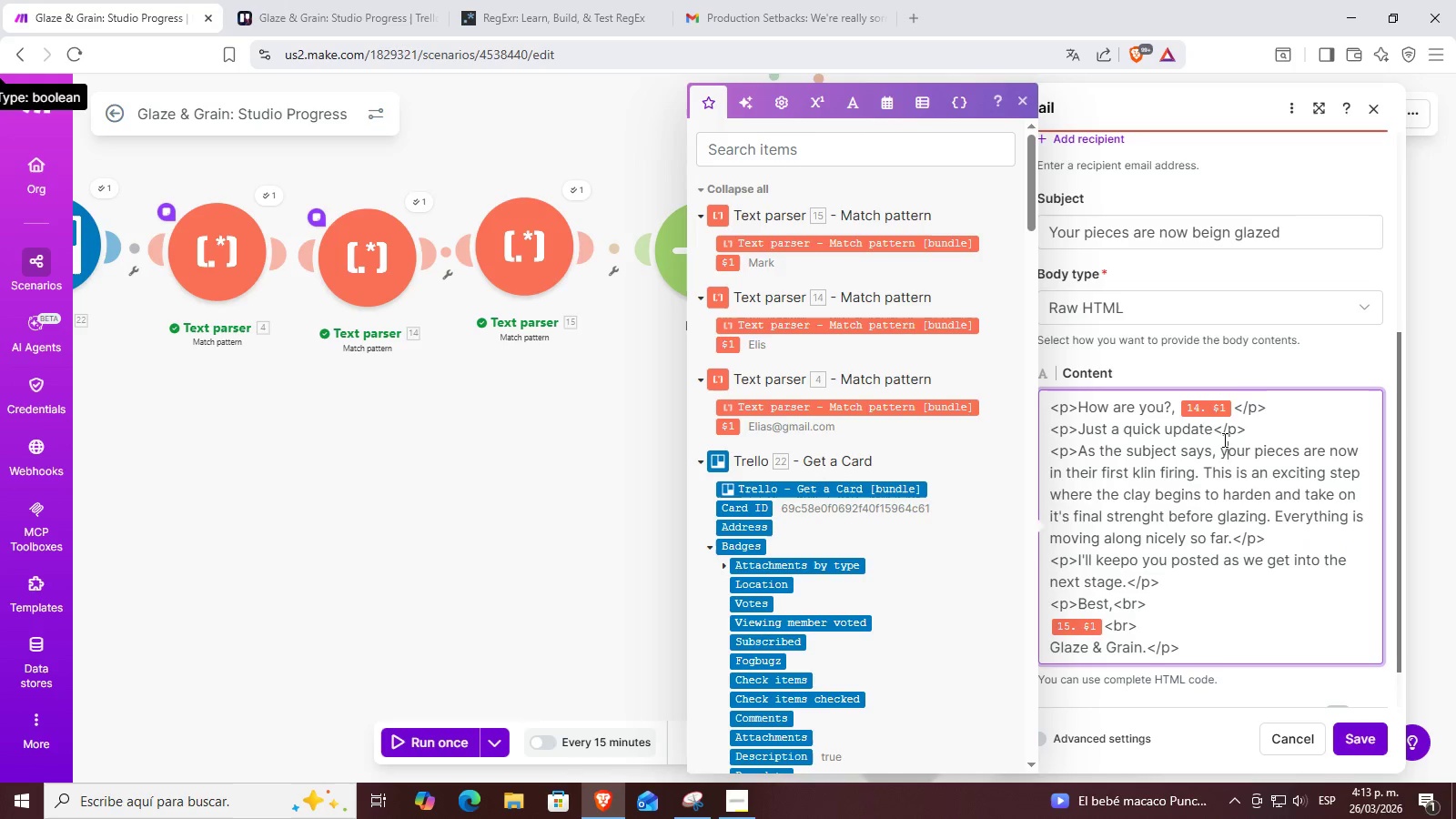 
double_click([1192, 442])
 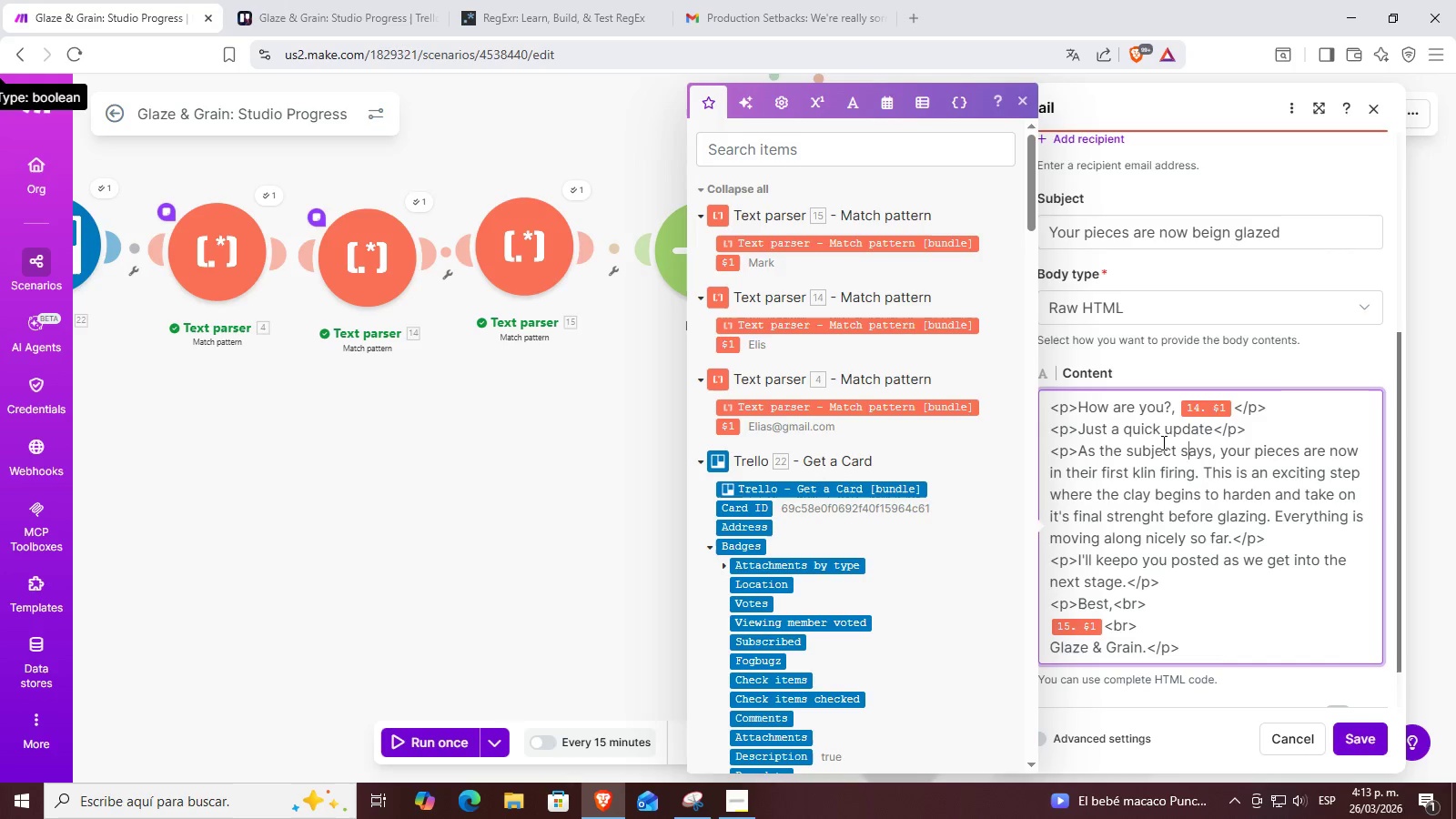 
triple_click([1121, 442])
 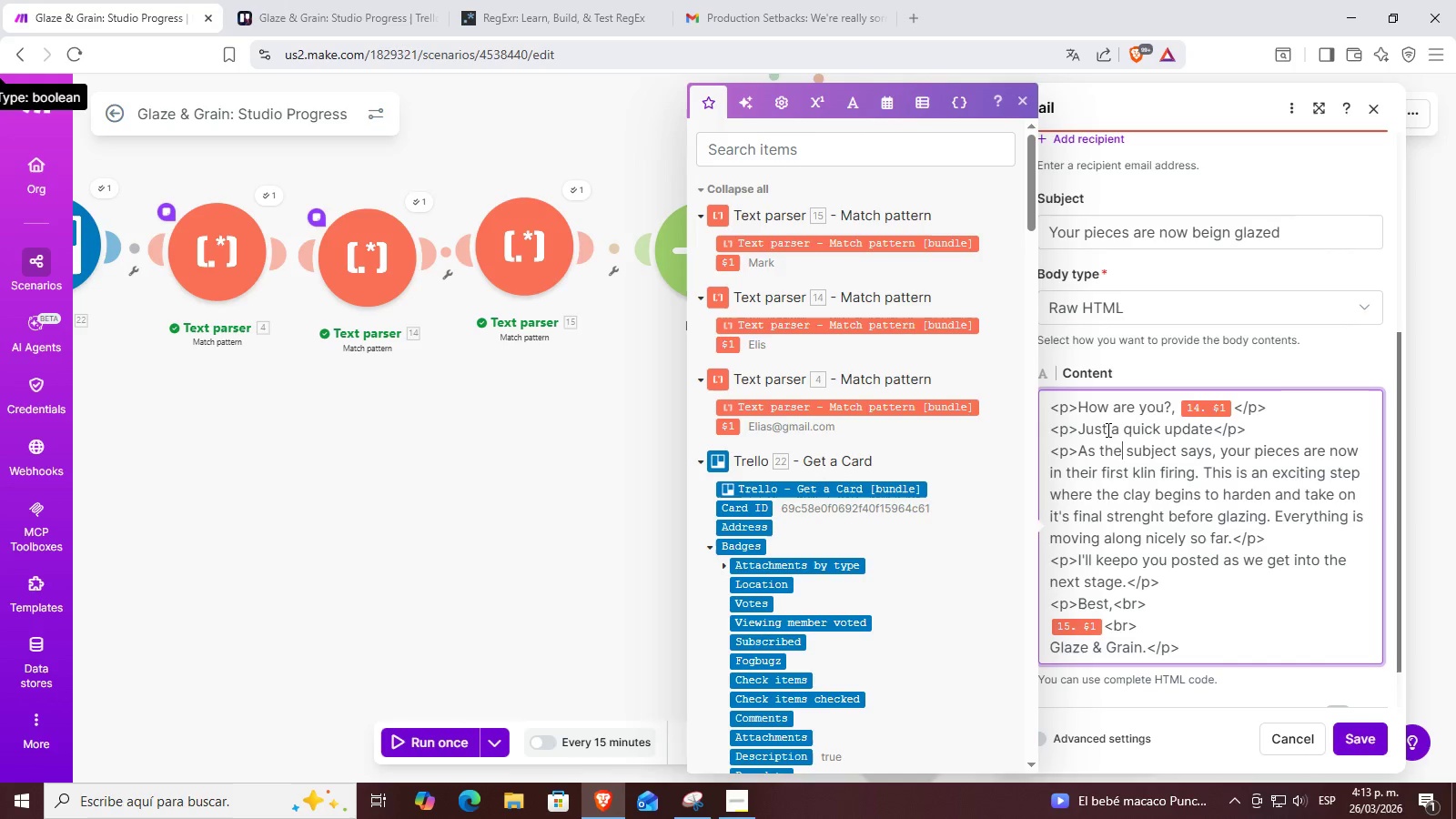 
left_click_drag(start_coordinate=[1117, 426], to_coordinate=[1077, 424])
 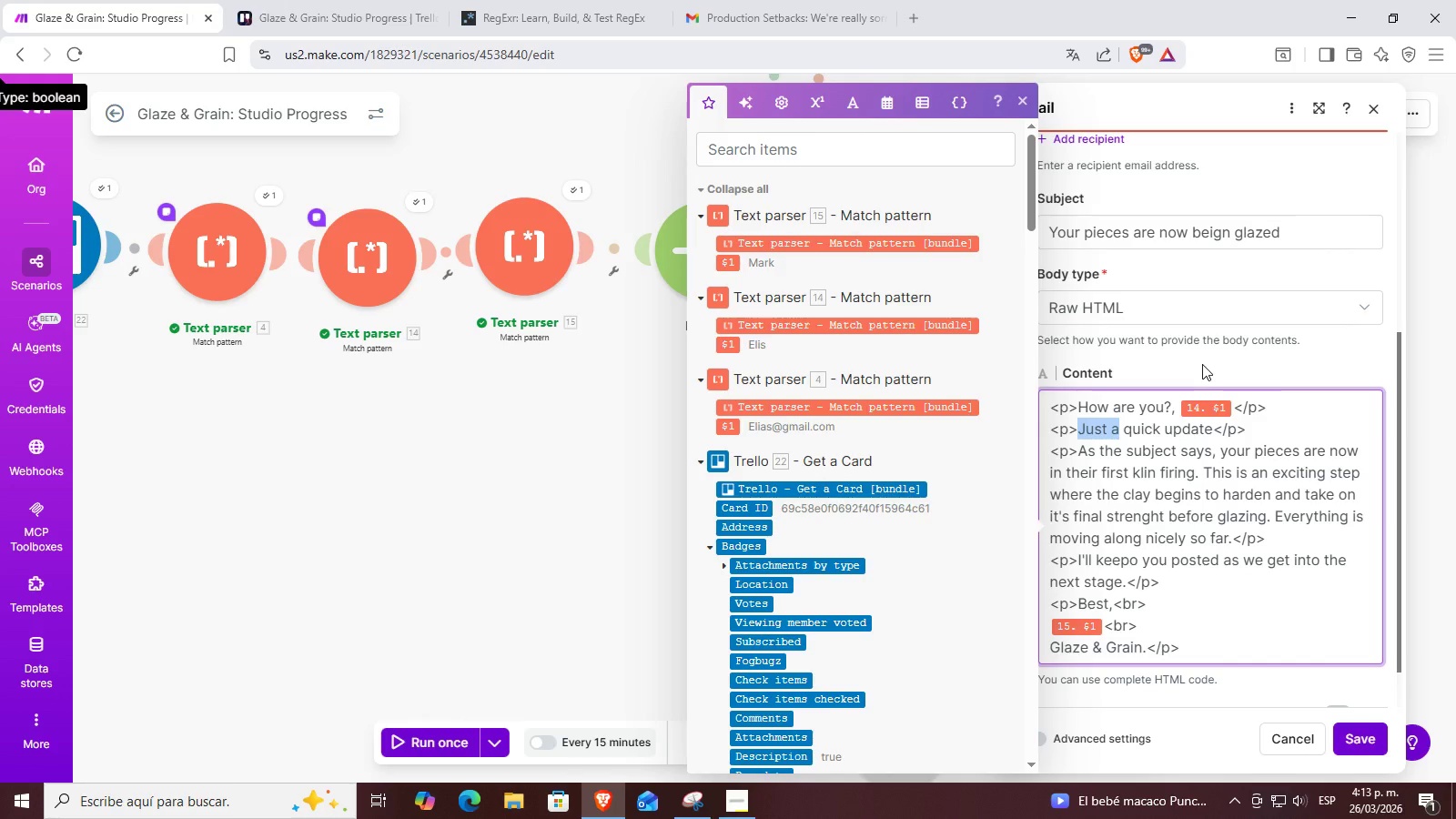 
key(Backspace)
type(This is another)
 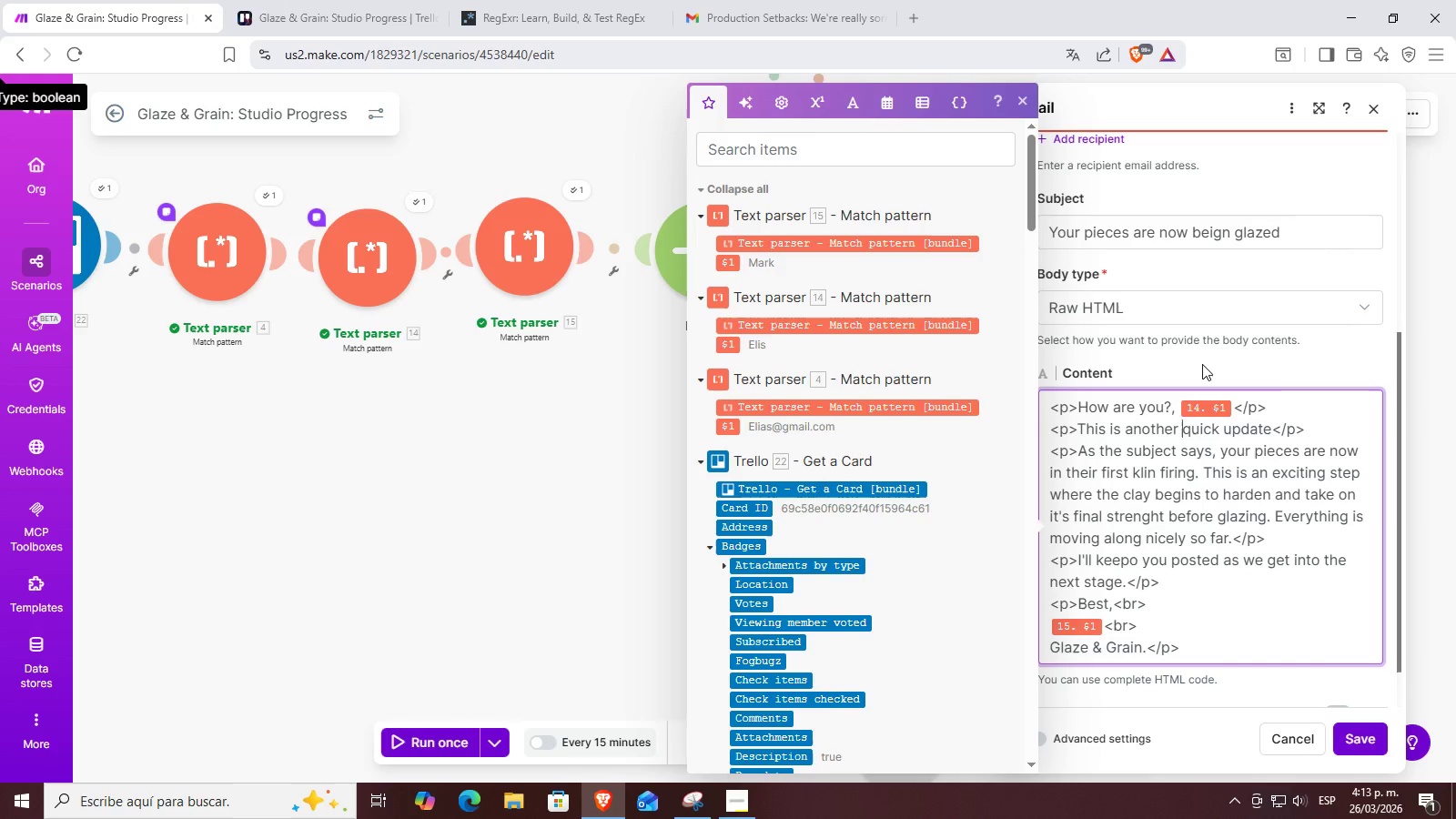 
hold_key(key=ArrowRight, duration=0.88)
 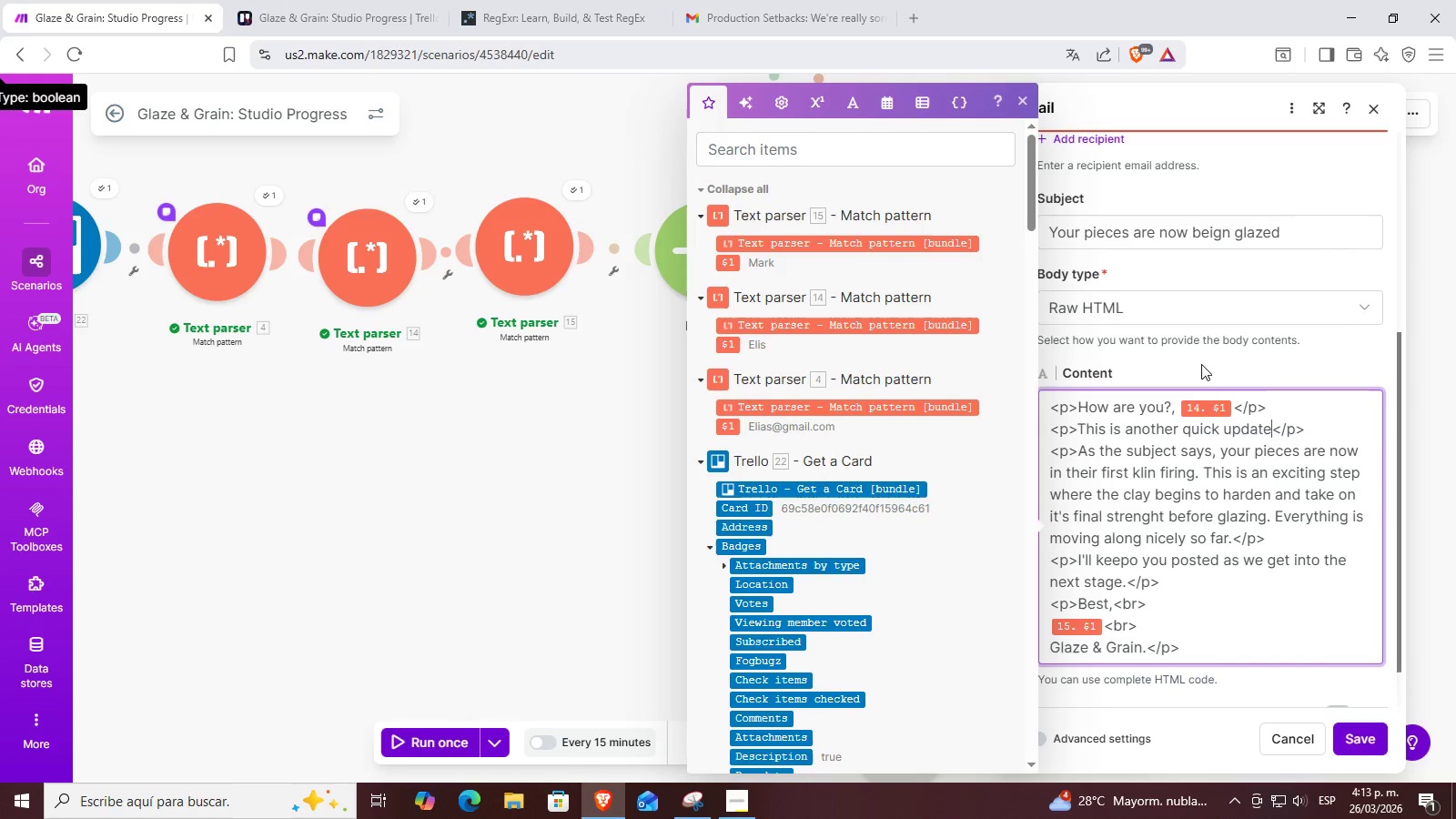 
double_click([1108, 442])
 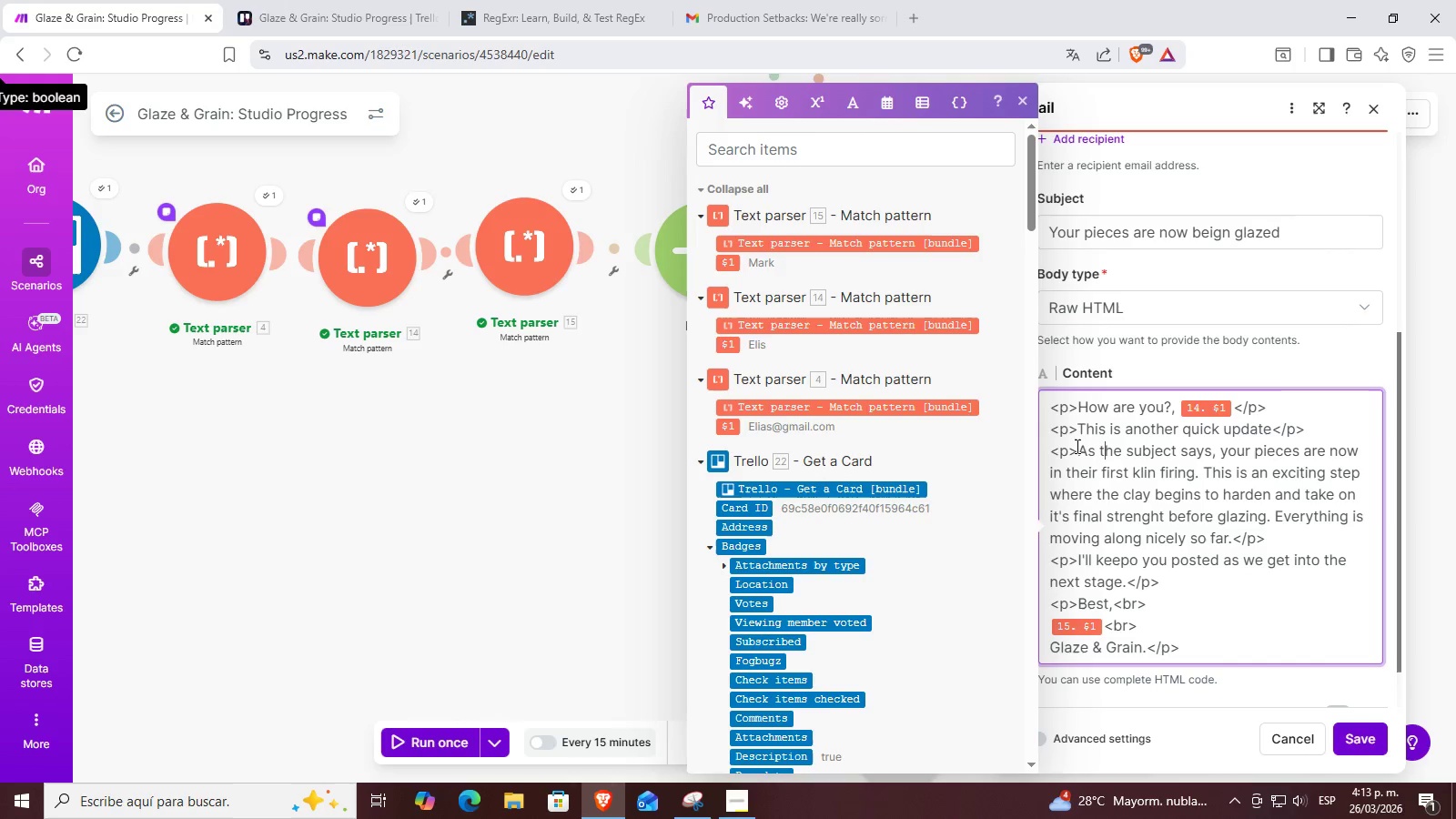 
left_click_drag(start_coordinate=[1075, 446], to_coordinate=[1227, 536])